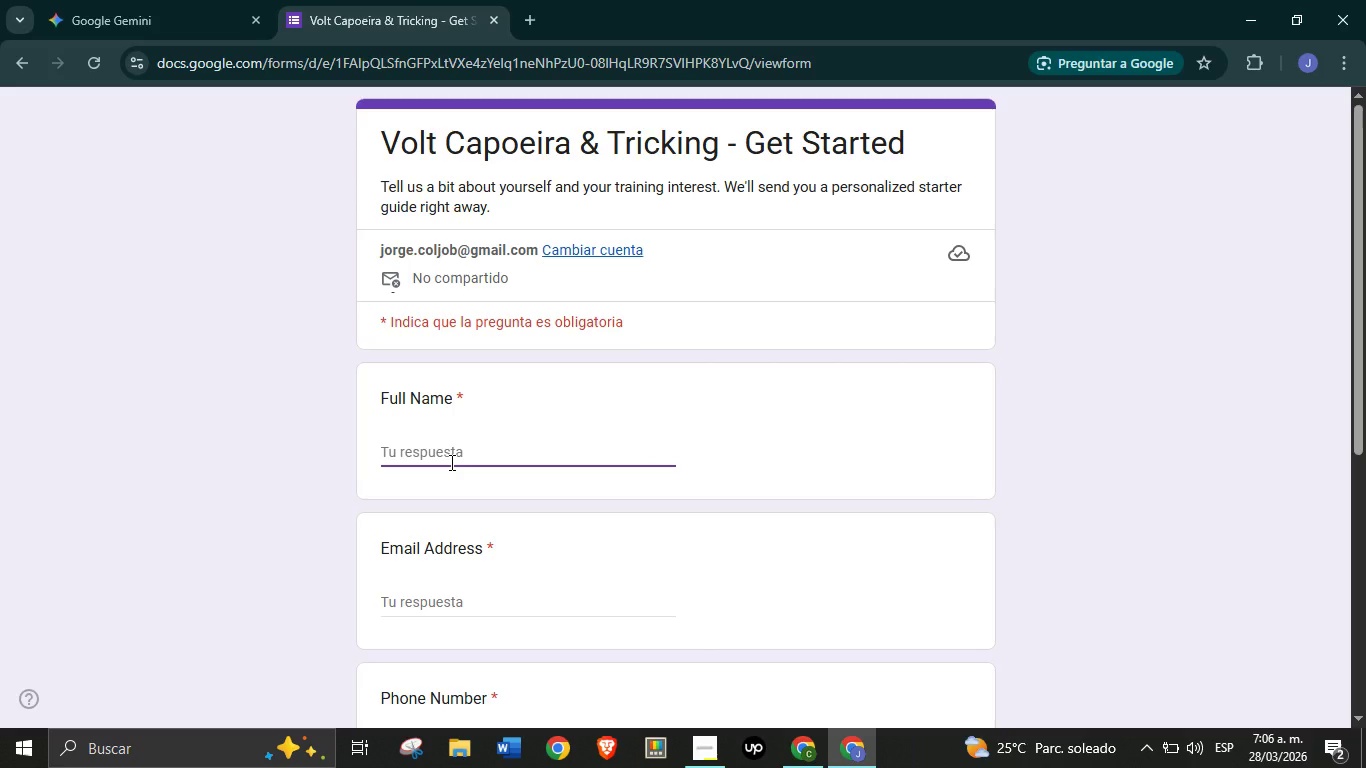 
type(Jennifer R)
 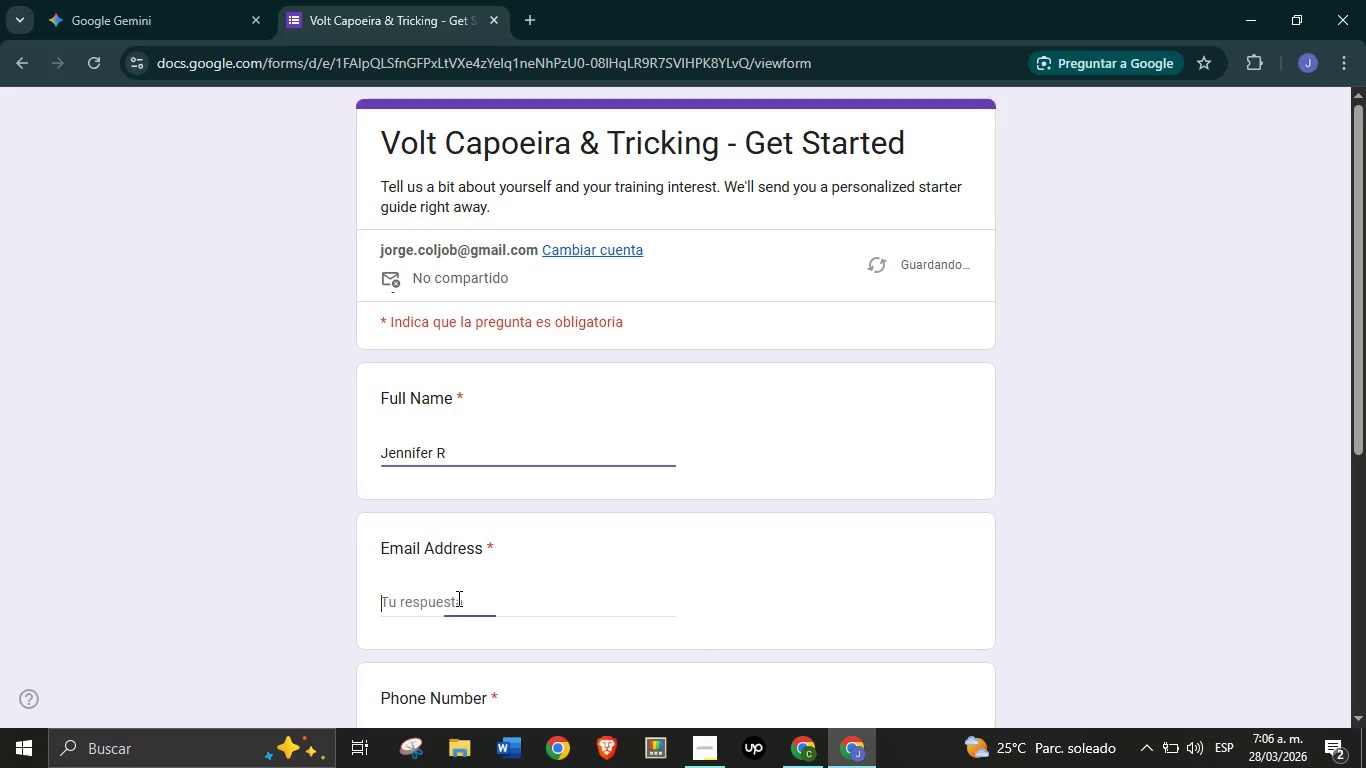 
left_click([457, 598])
 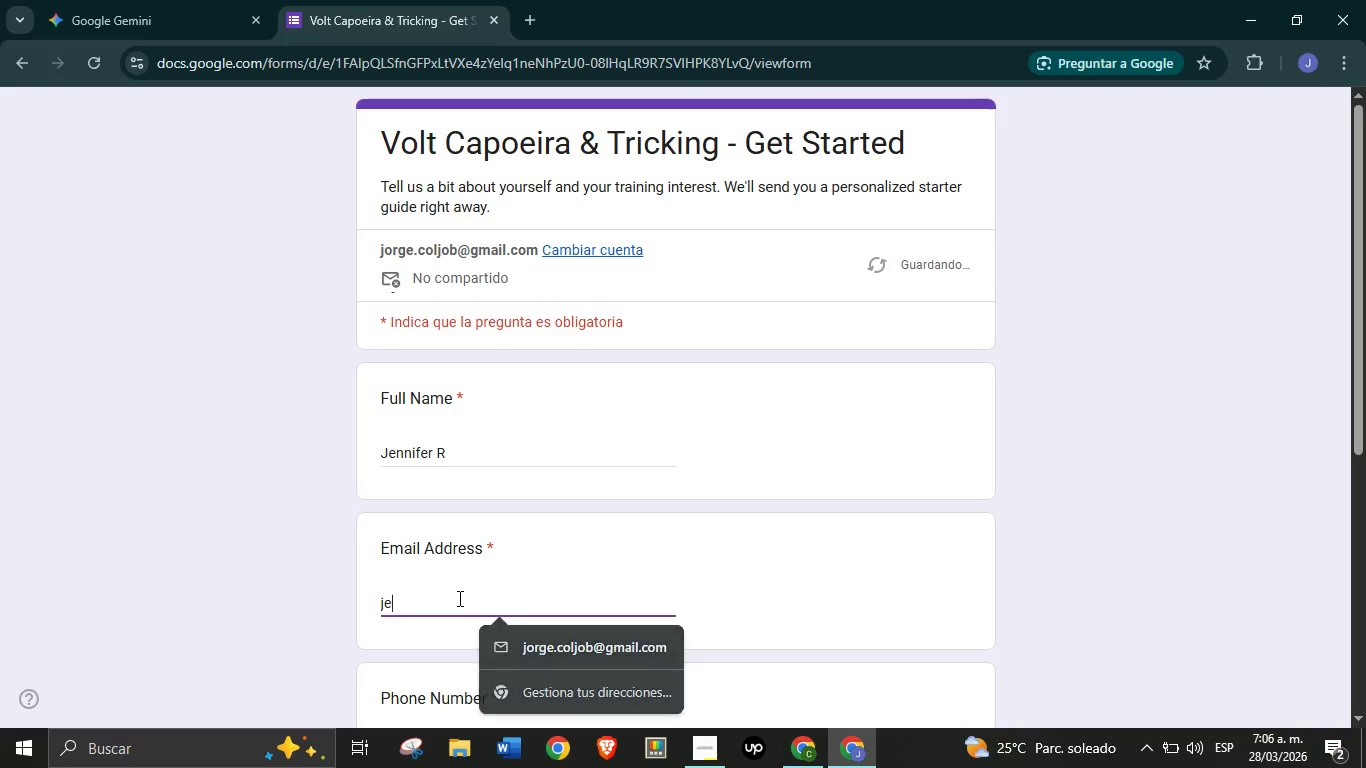 
type(jenn.r)
 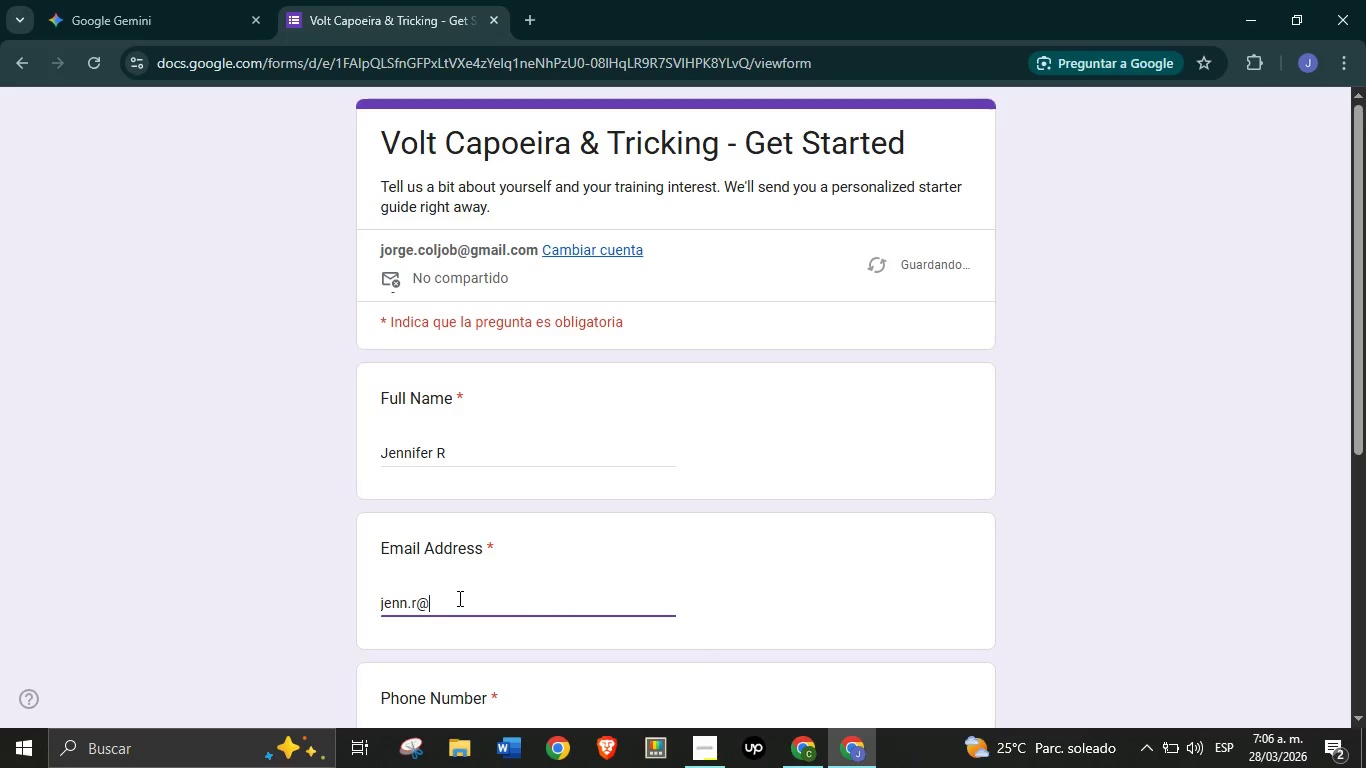 
key(Alt+Control+Q)
 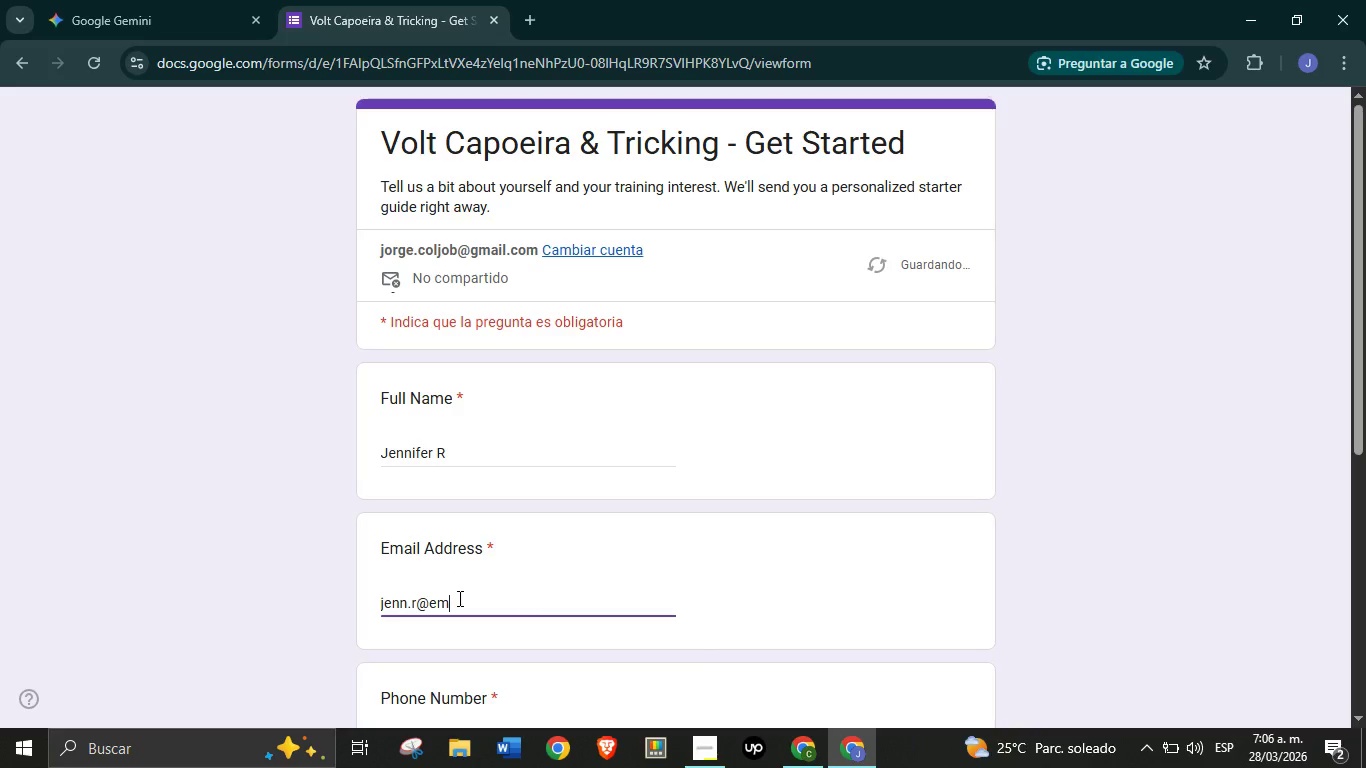 
type(email.com)
 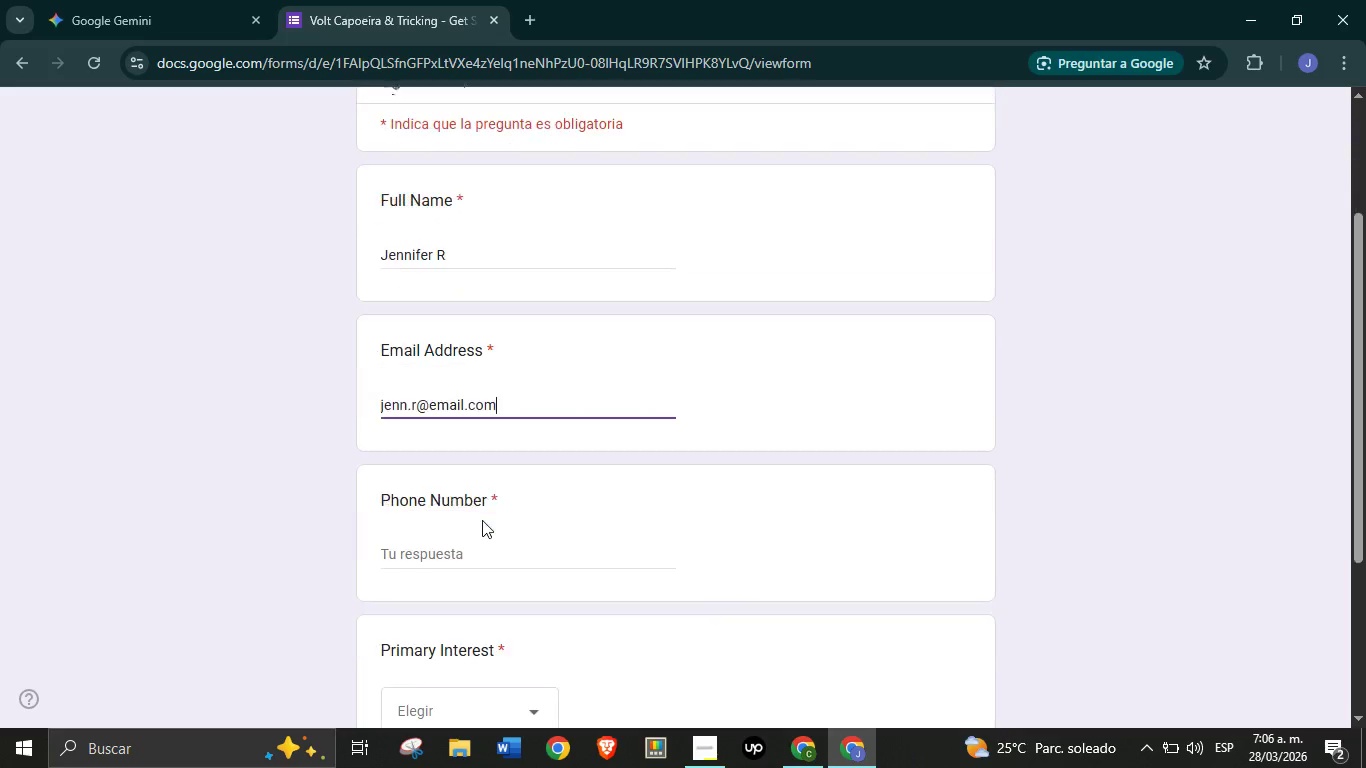 
scroll: coordinate [481, 523], scroll_direction: down, amount: 2.0
 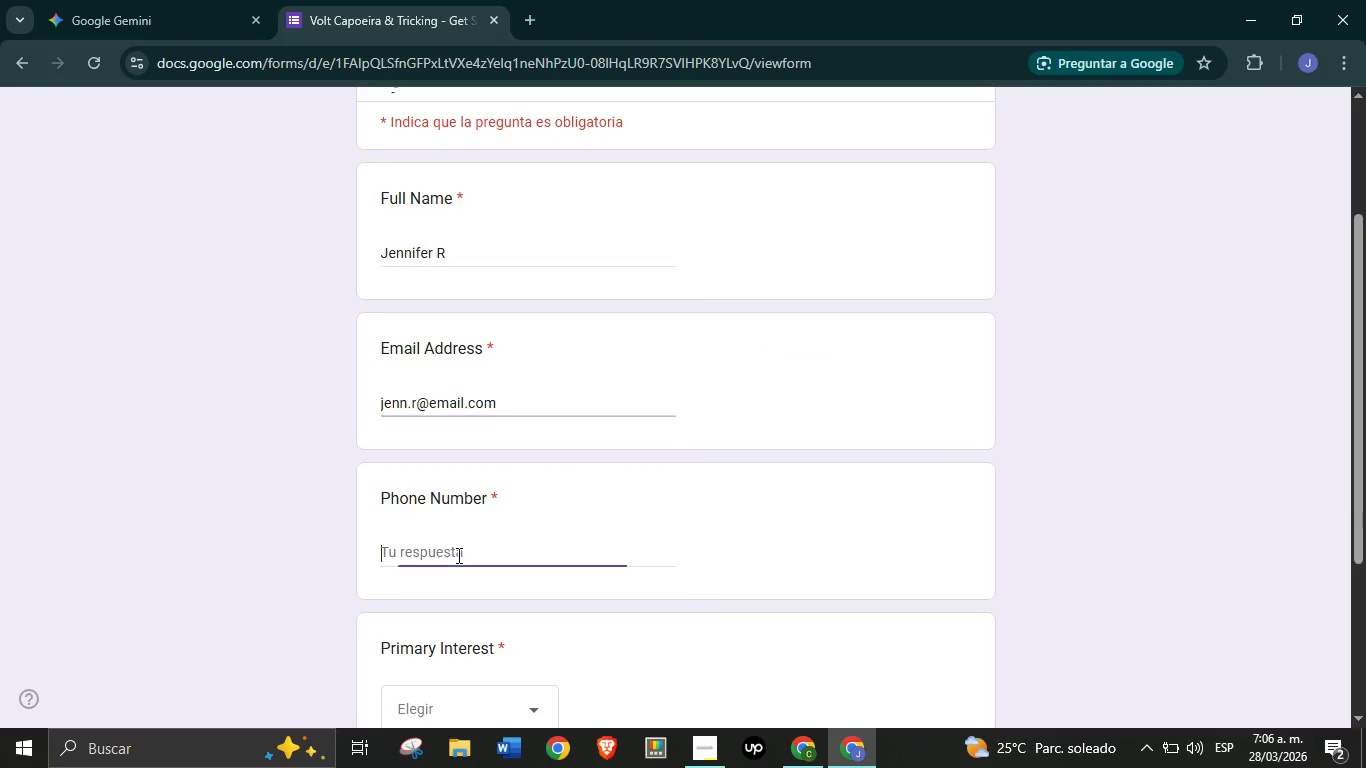 
left_click([457, 555])
 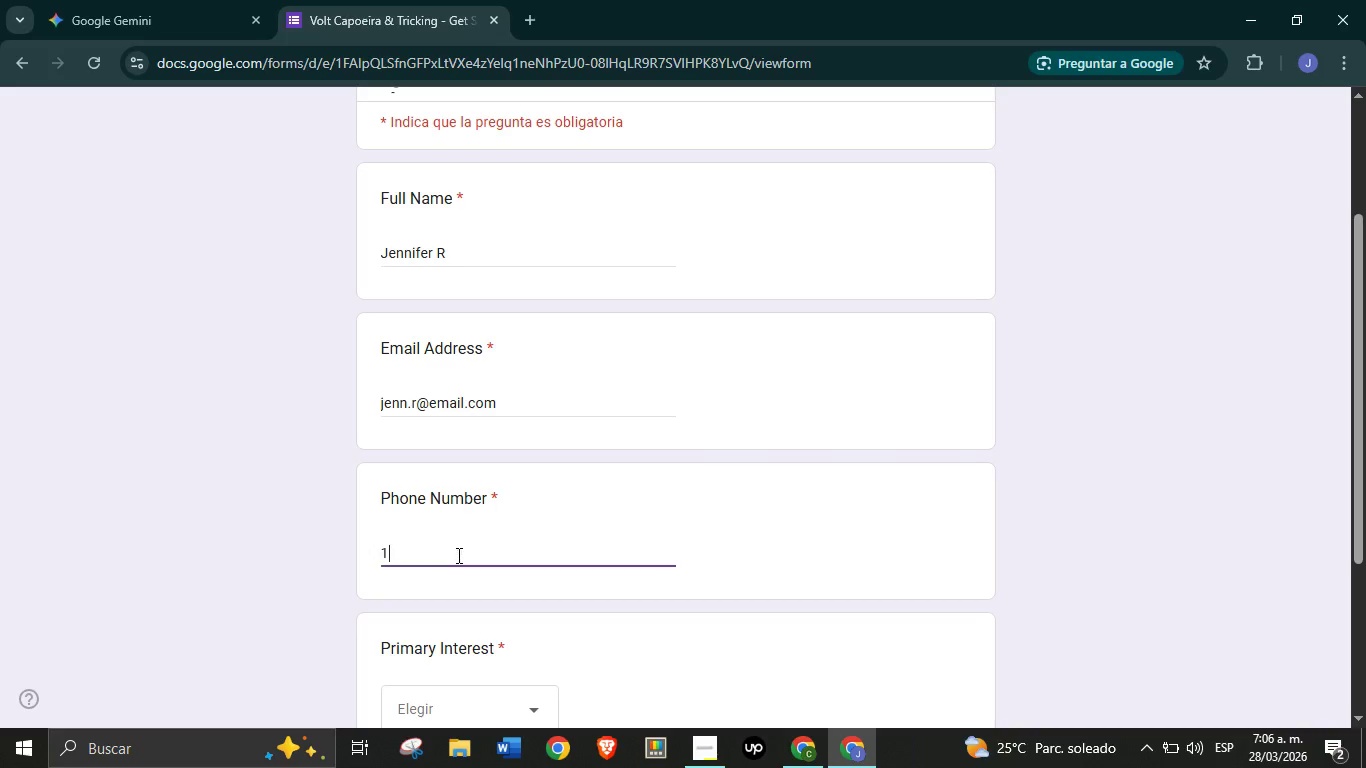 
type(1234567890)
 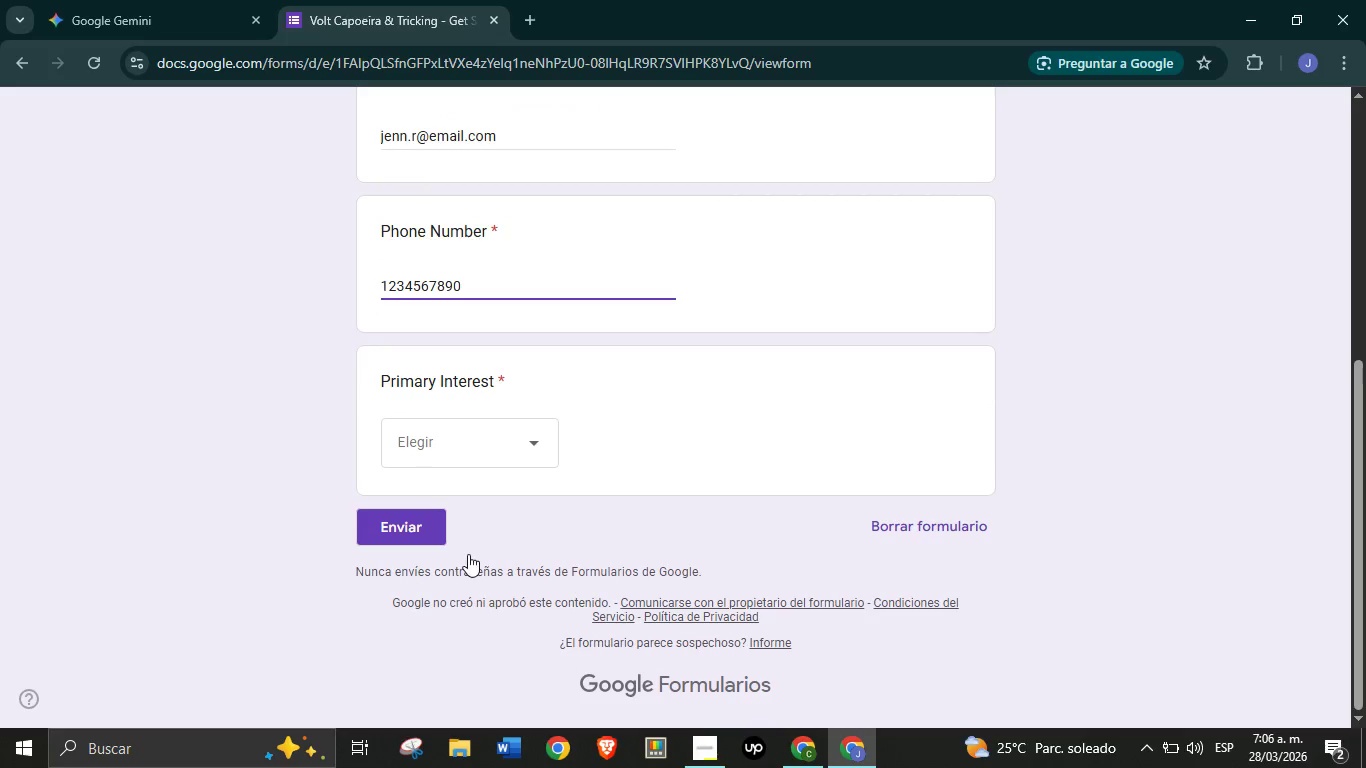 
scroll: coordinate [466, 559], scroll_direction: down, amount: 3.0
 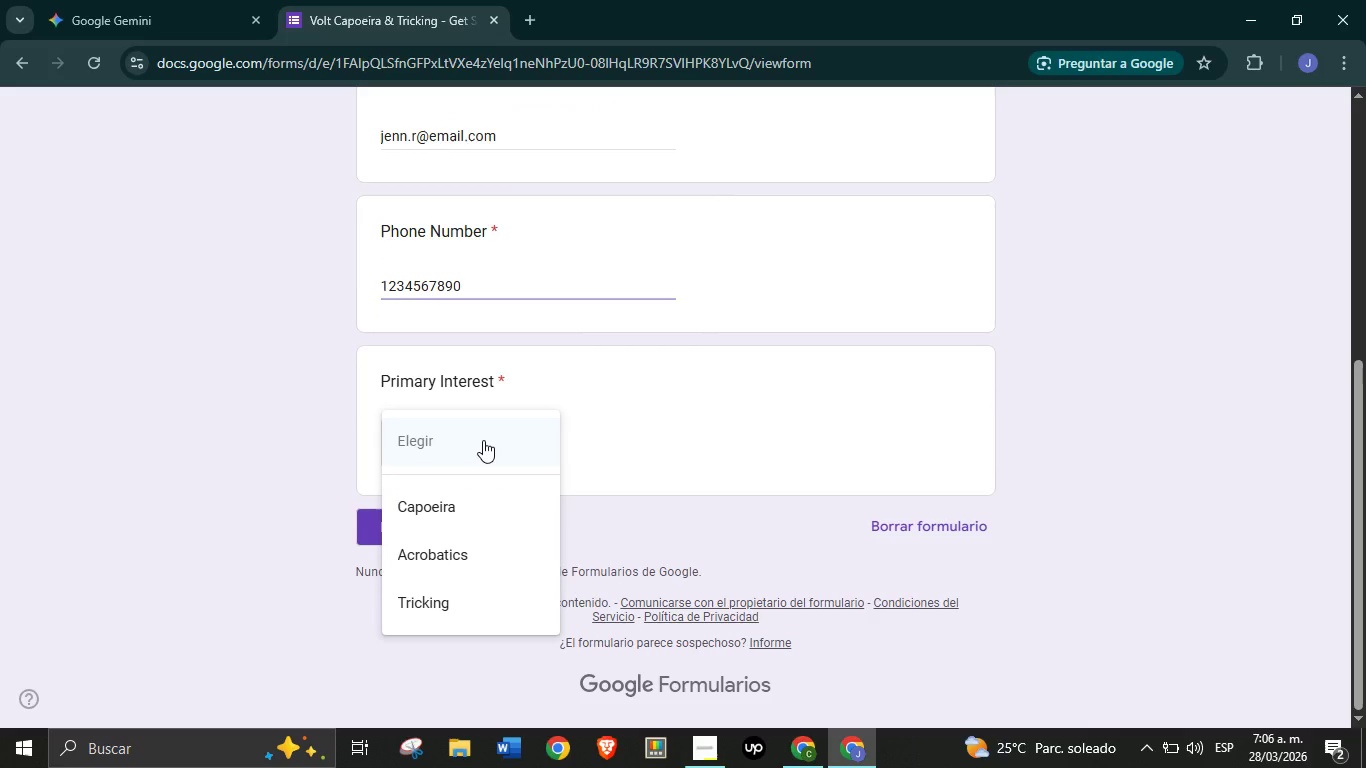 
left_click([483, 439])
 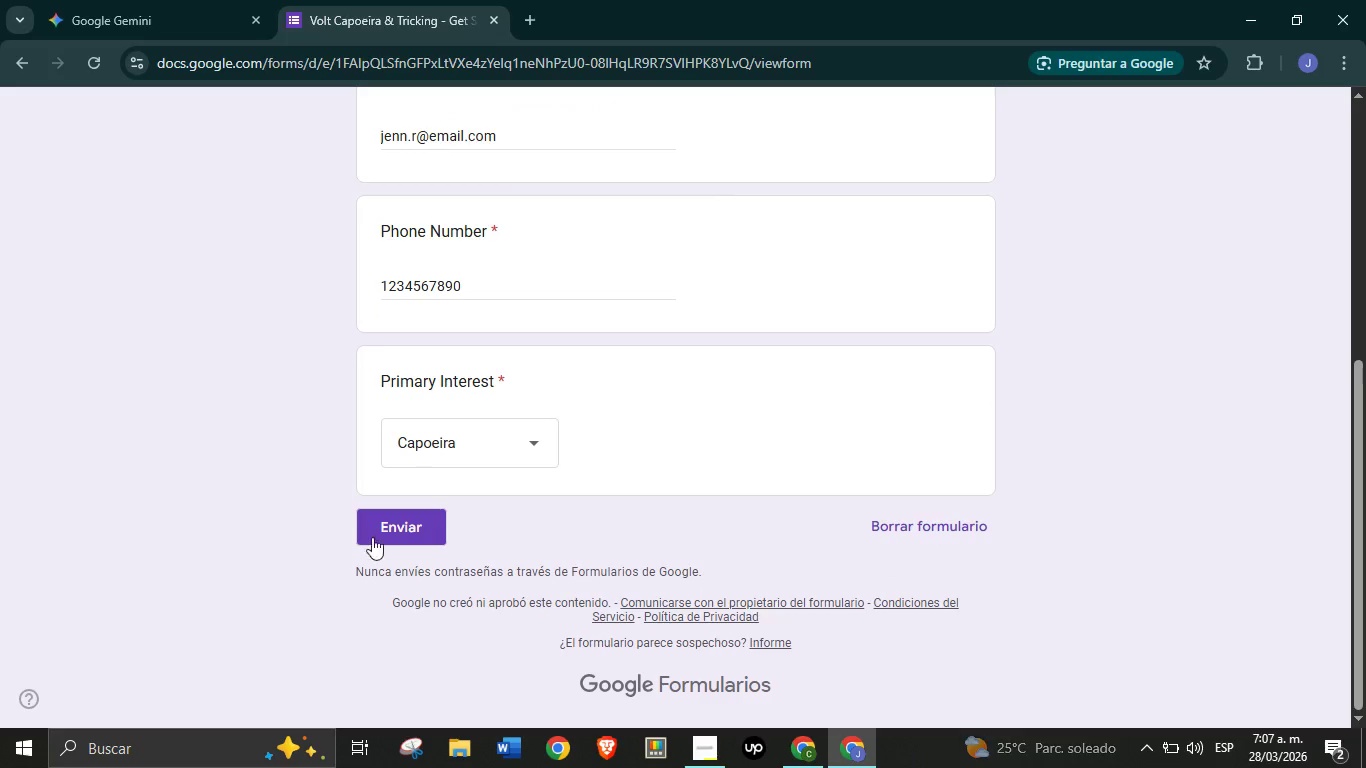 
wait(5.8)
 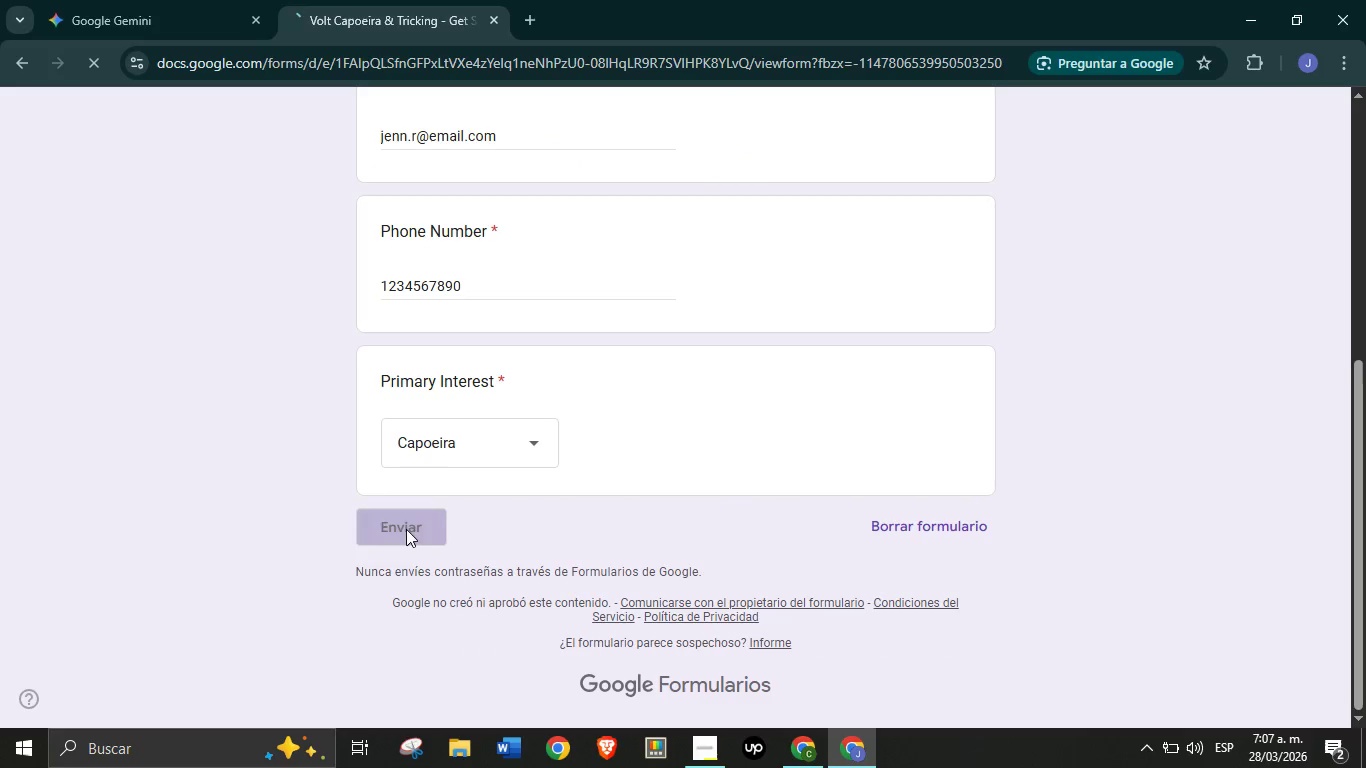 
left_click([398, 526])
 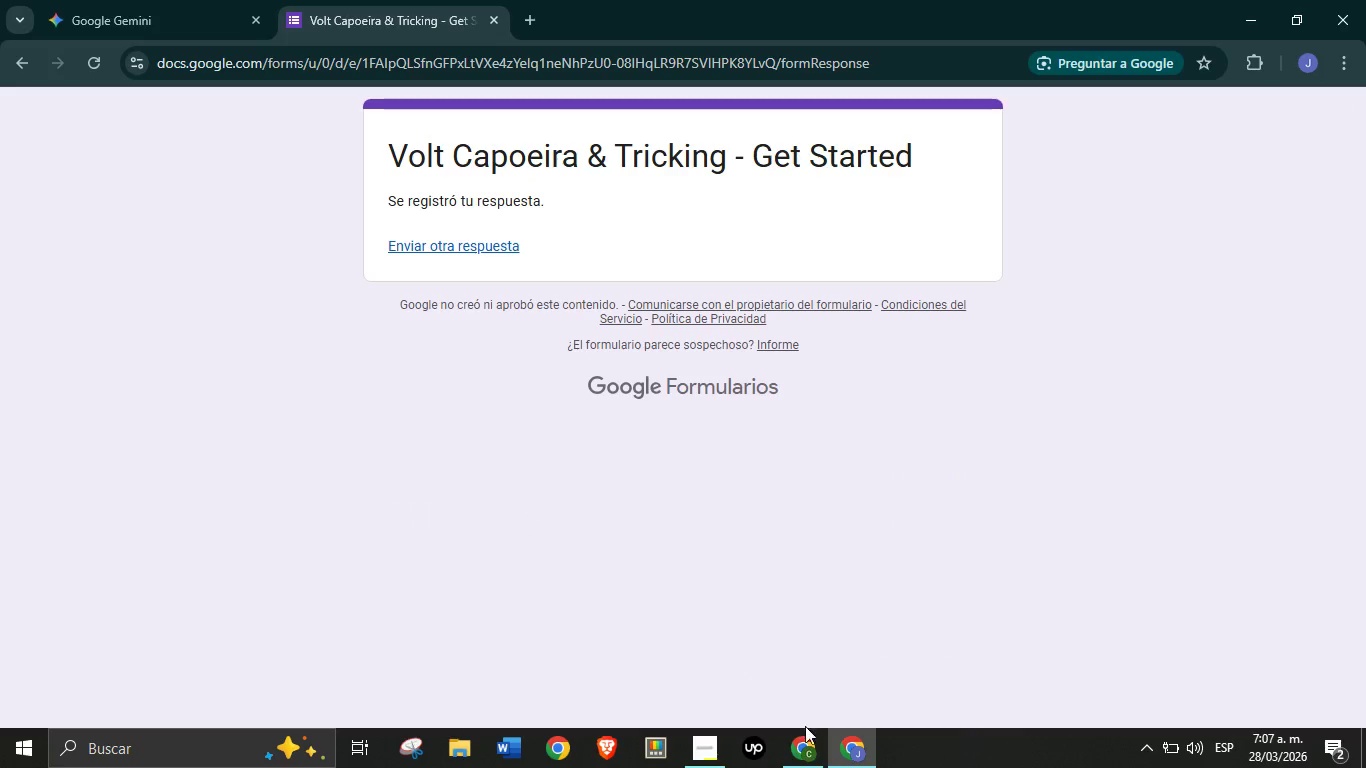 
scroll: coordinate [395, 512], scroll_direction: none, amount: 0.0
 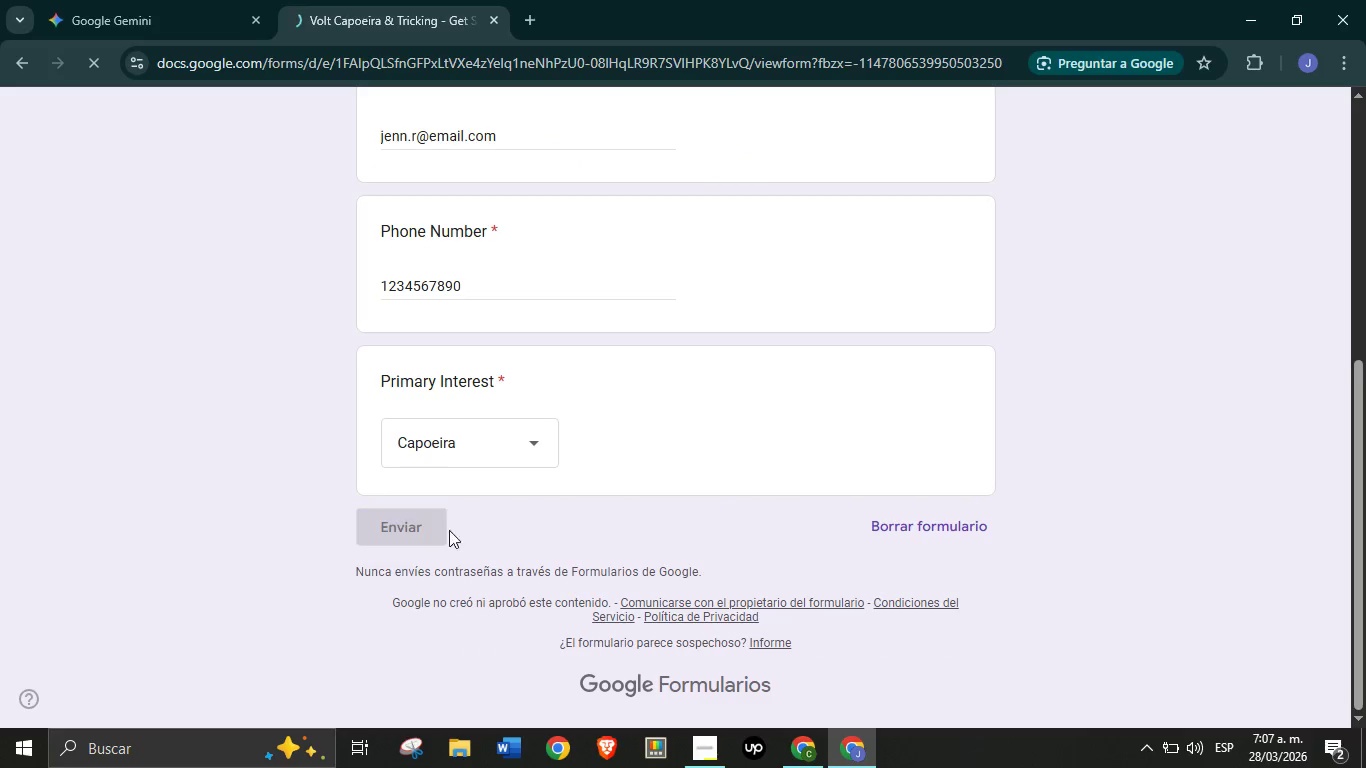 
left_click([809, 757])
 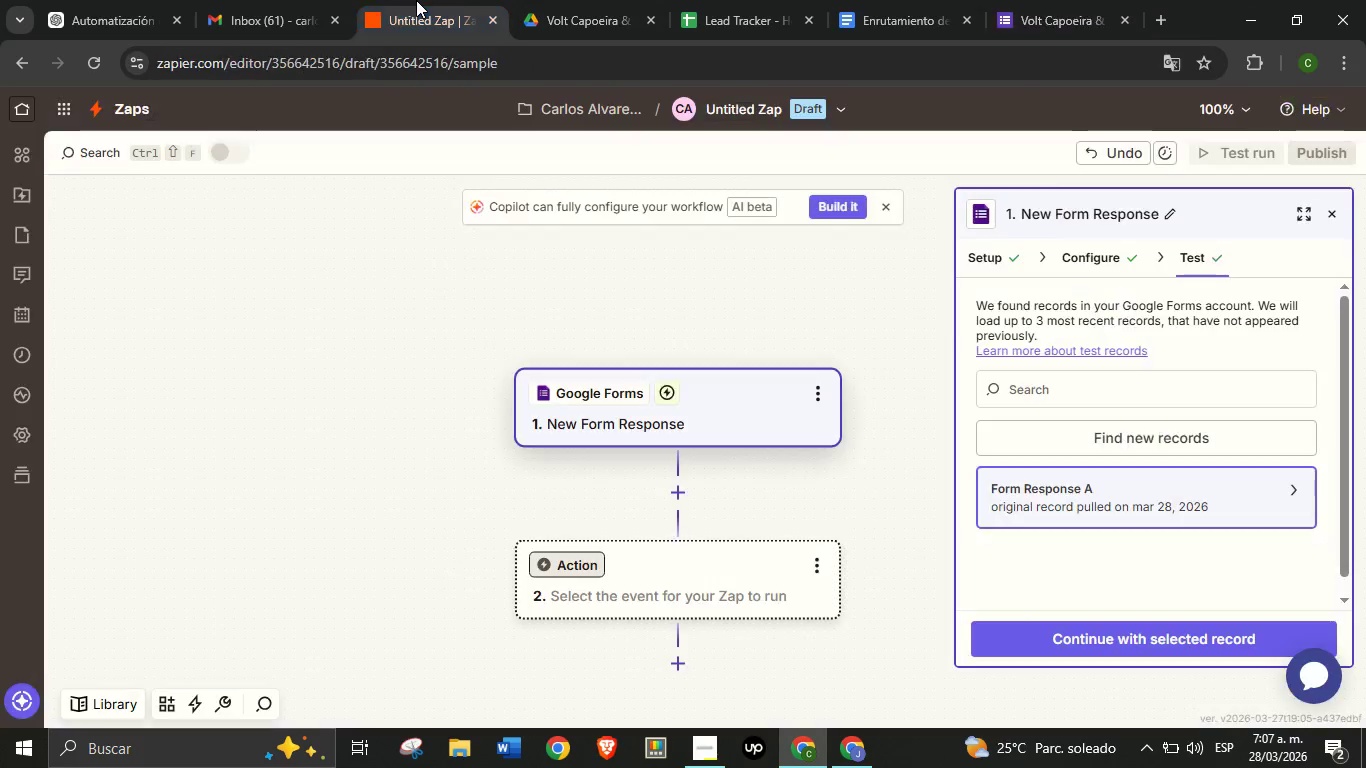 
left_click([416, 0])
 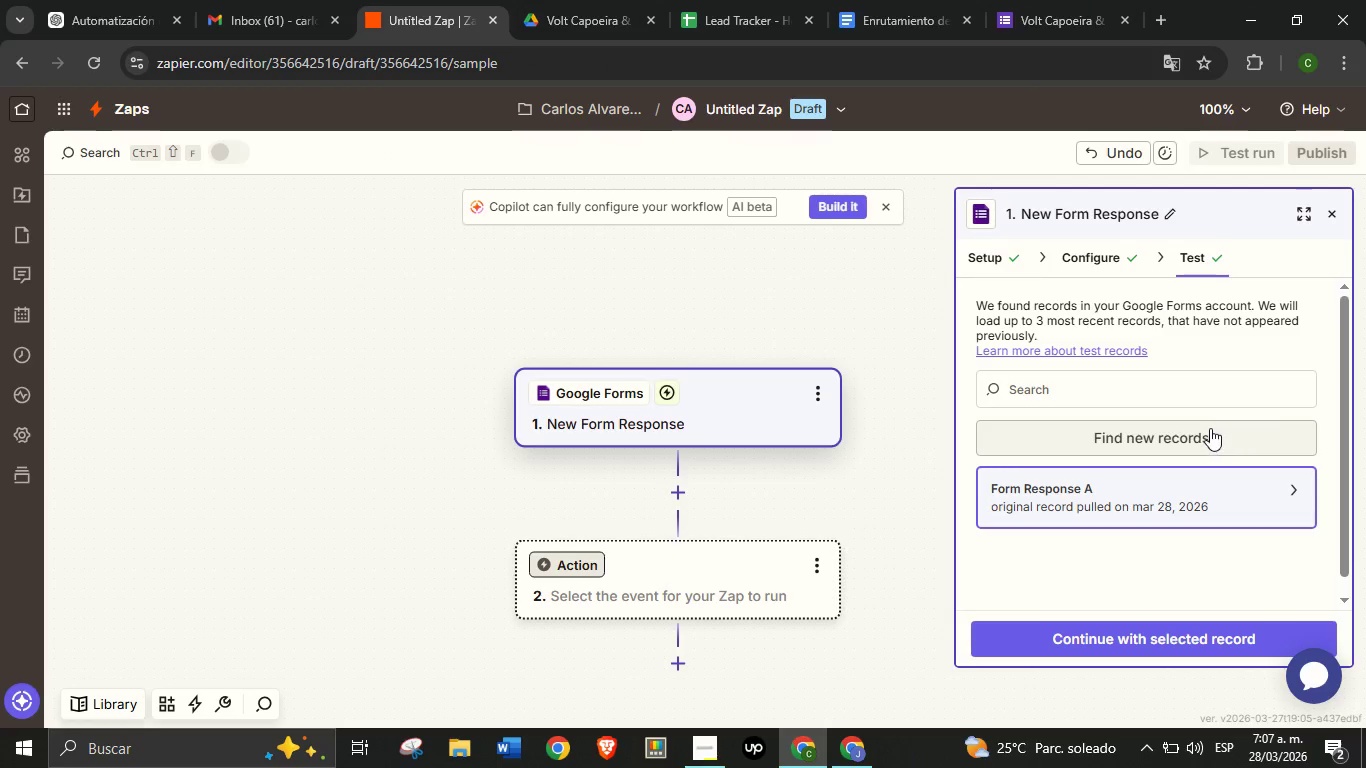 
left_click([1197, 435])
 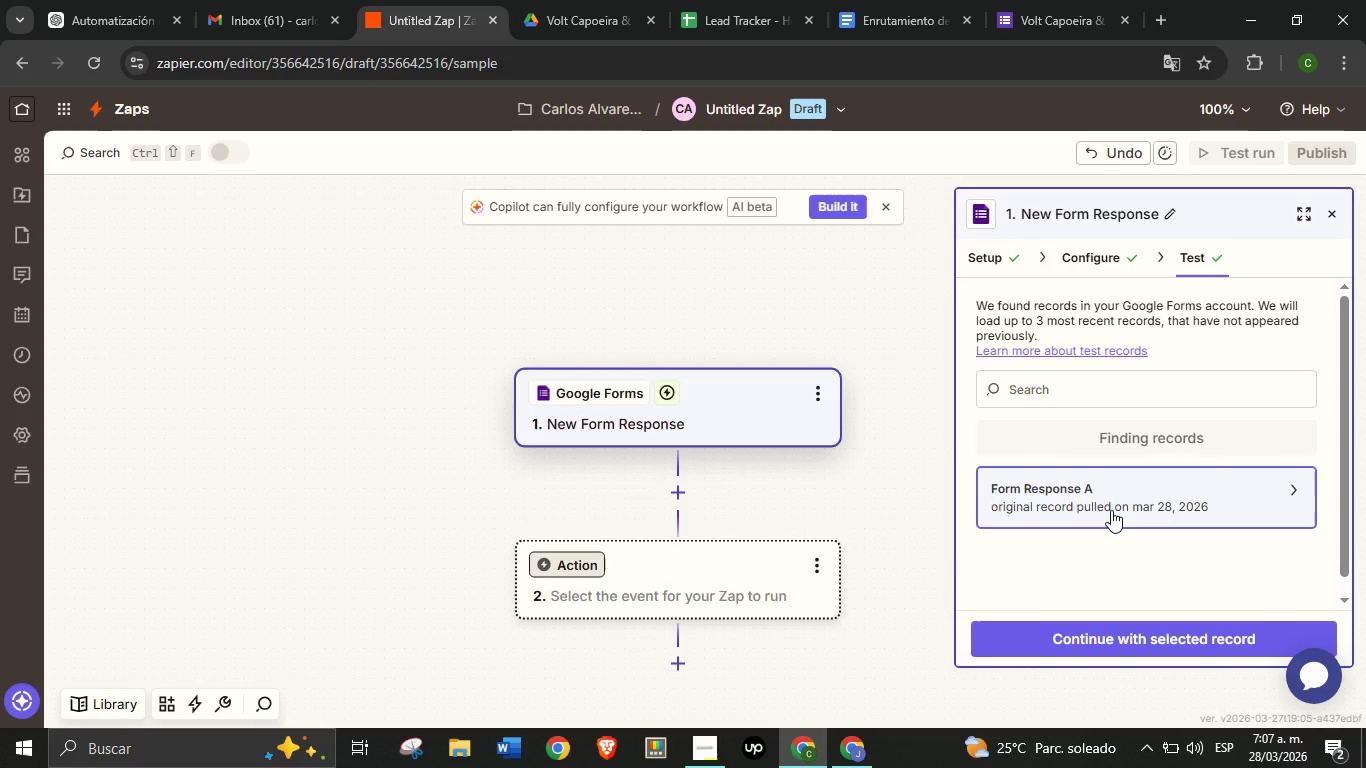 
wait(5.86)
 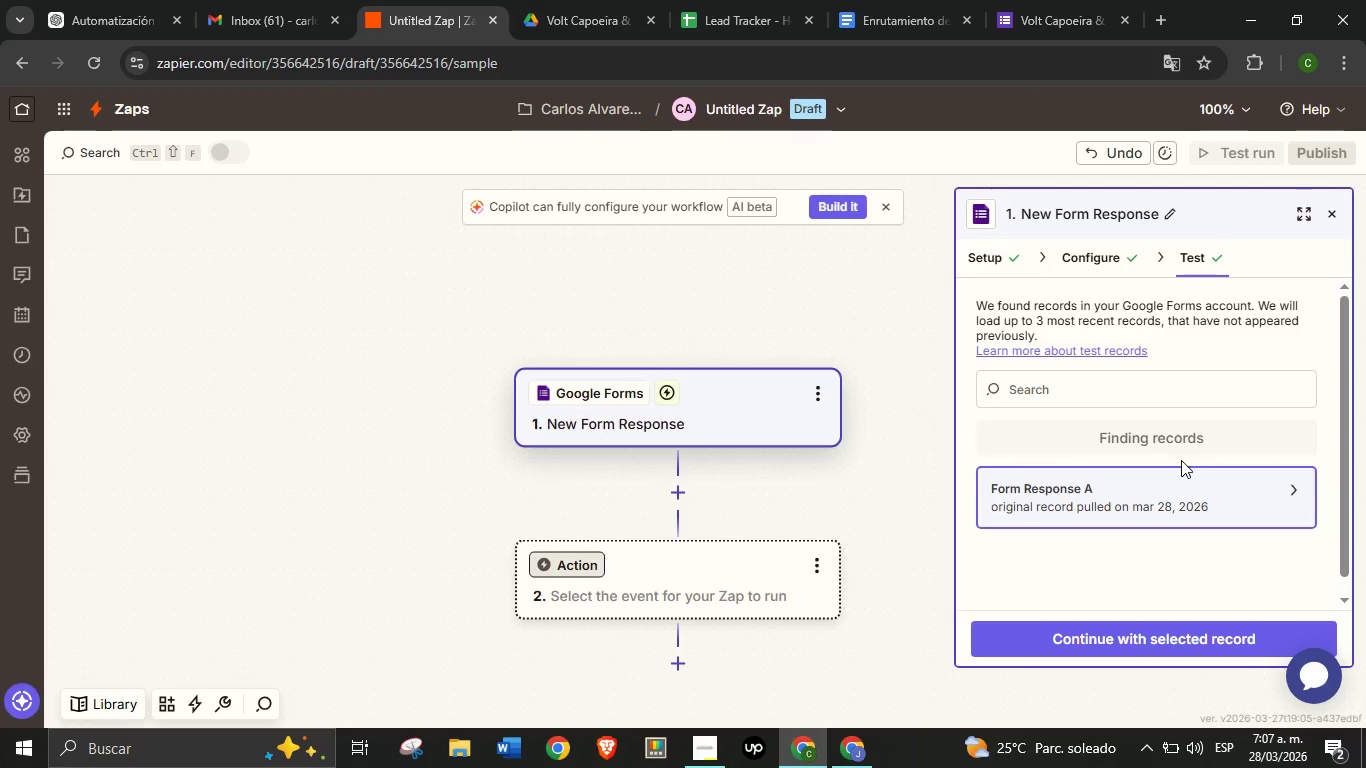 
left_click([1114, 479])
 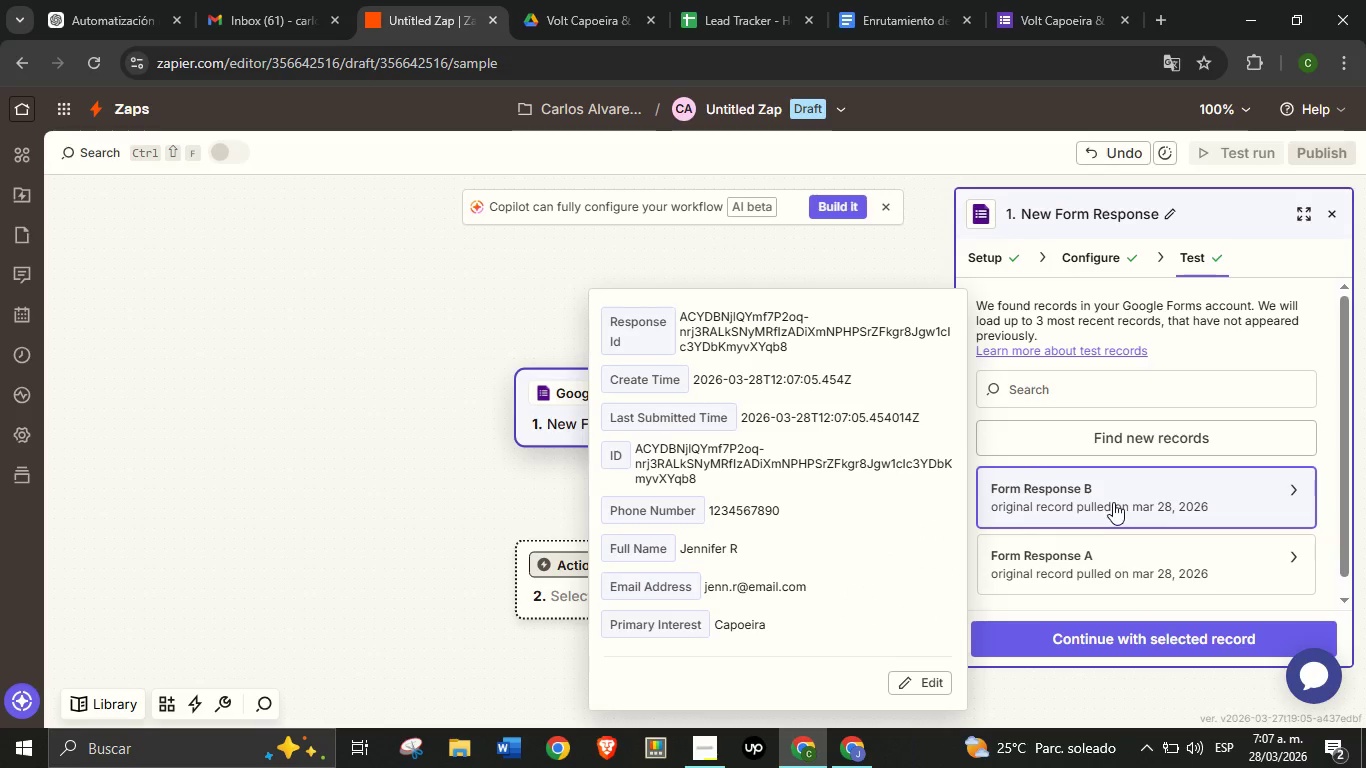 
left_click([1113, 502])
 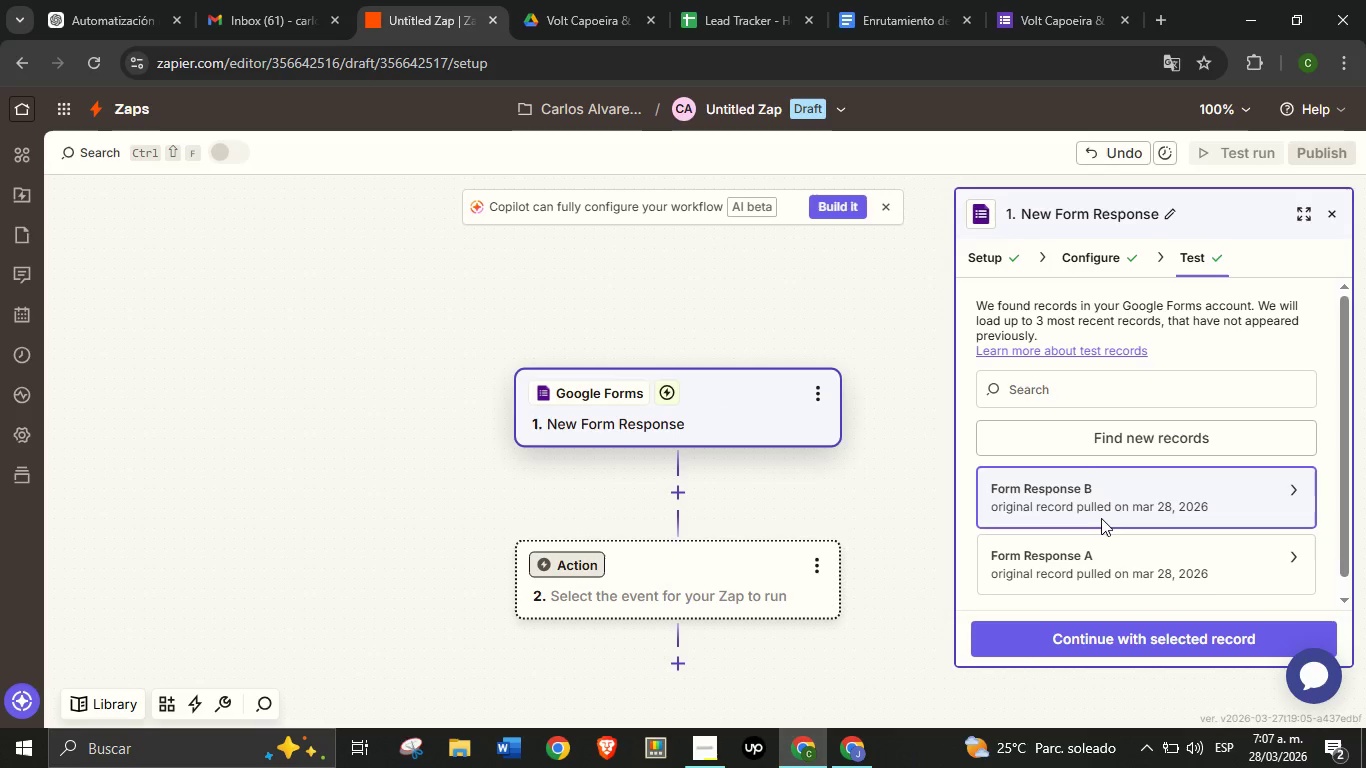 
scroll: coordinate [1134, 515], scroll_direction: down, amount: 1.0
 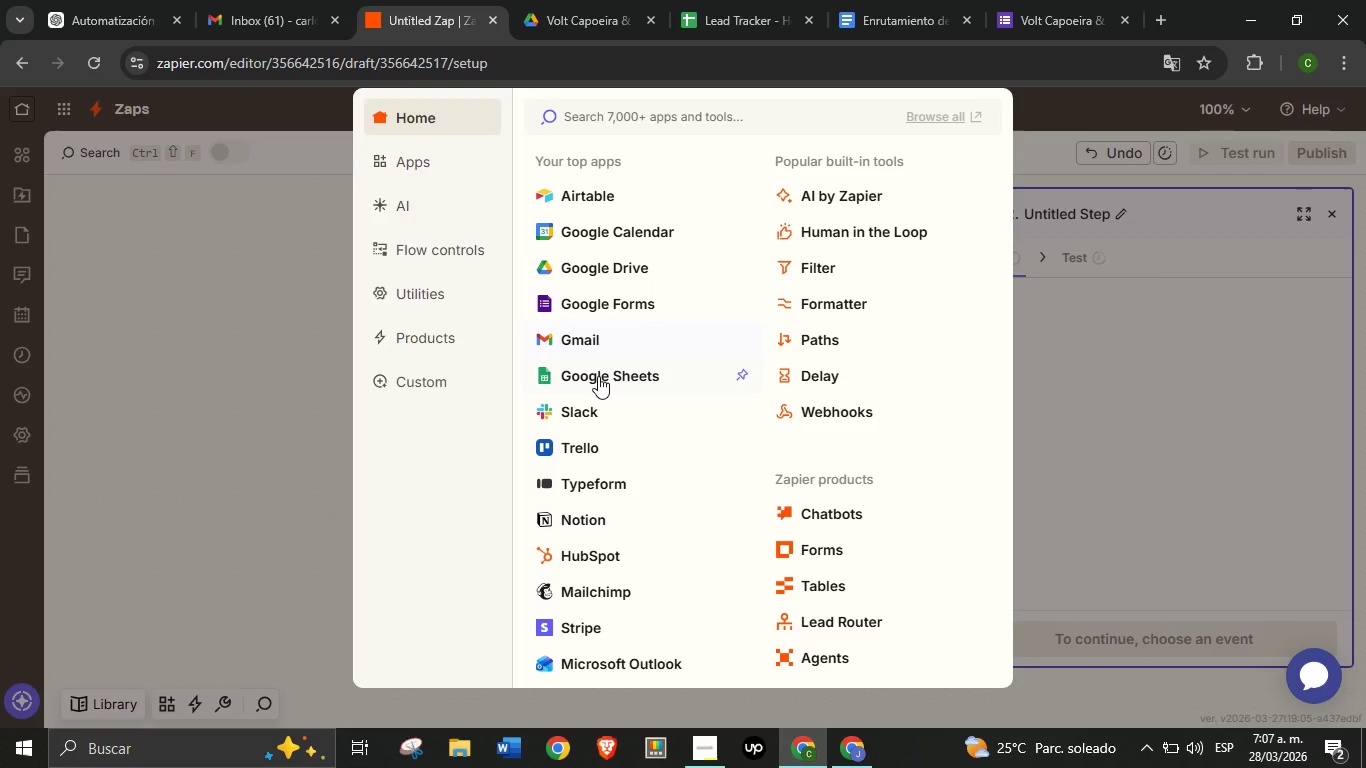 
left_click([598, 376])
 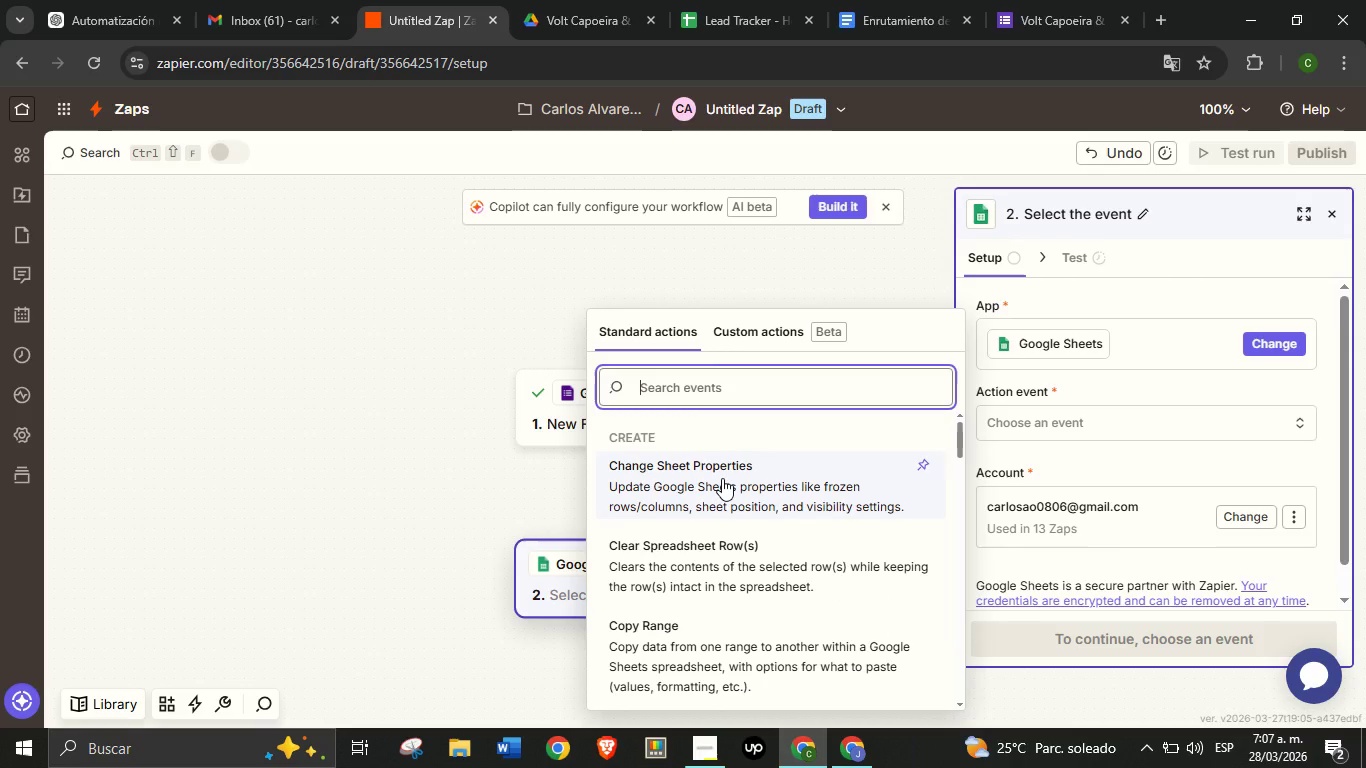 
wait(5.03)
 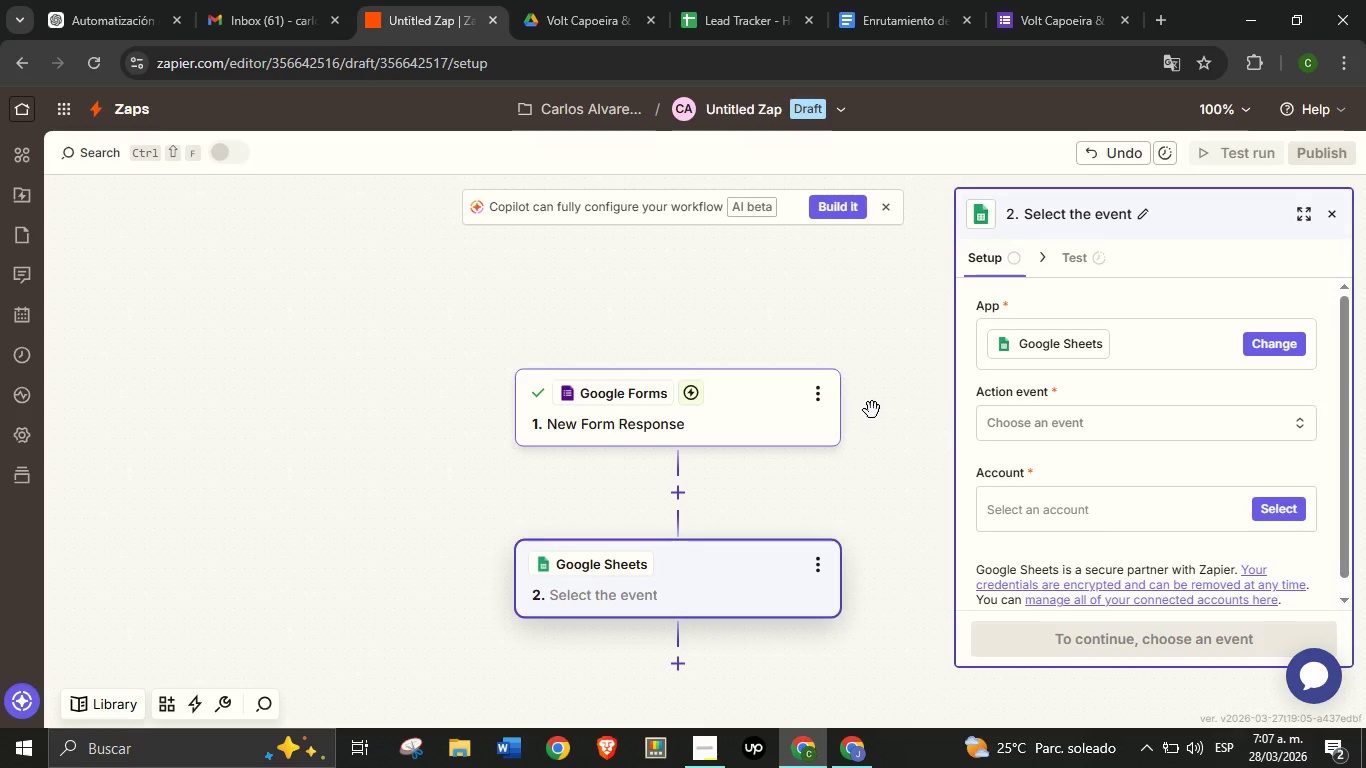 
type(cre)
 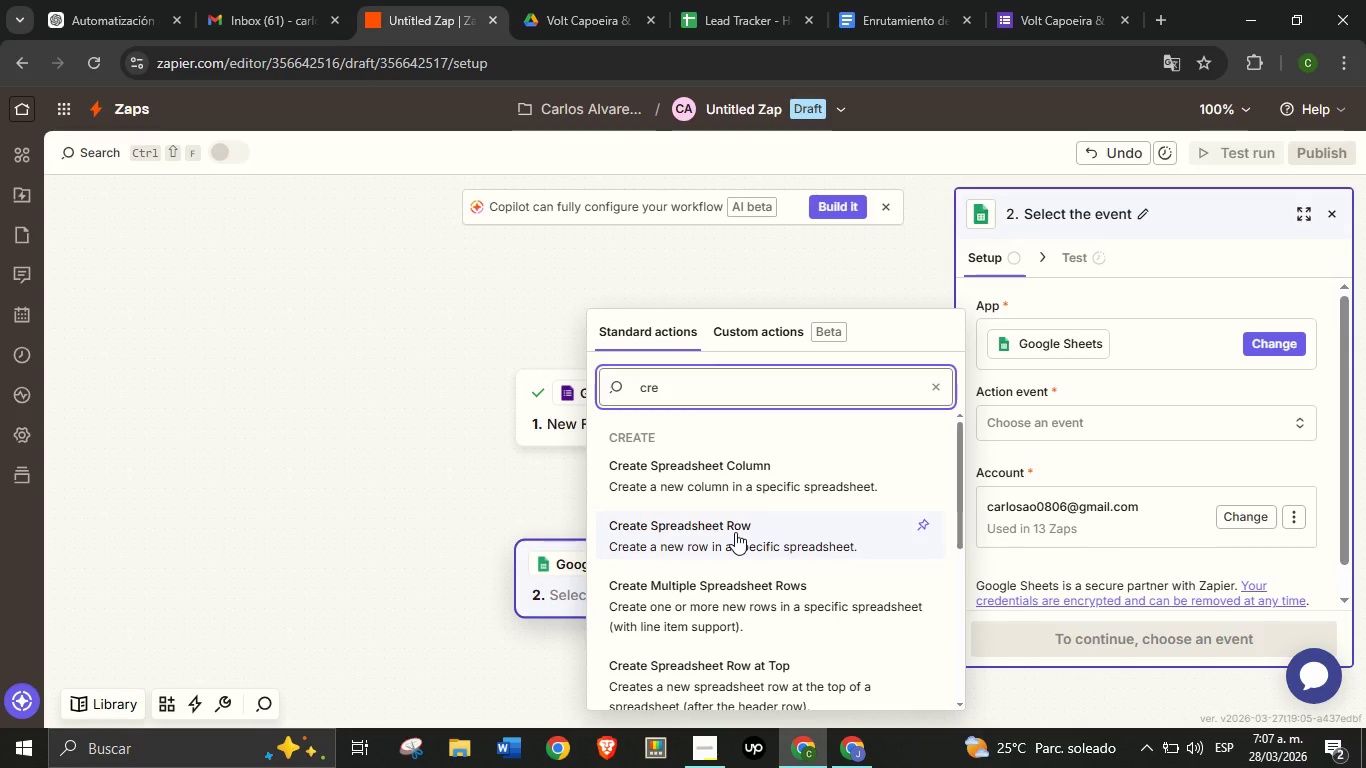 
left_click([735, 532])
 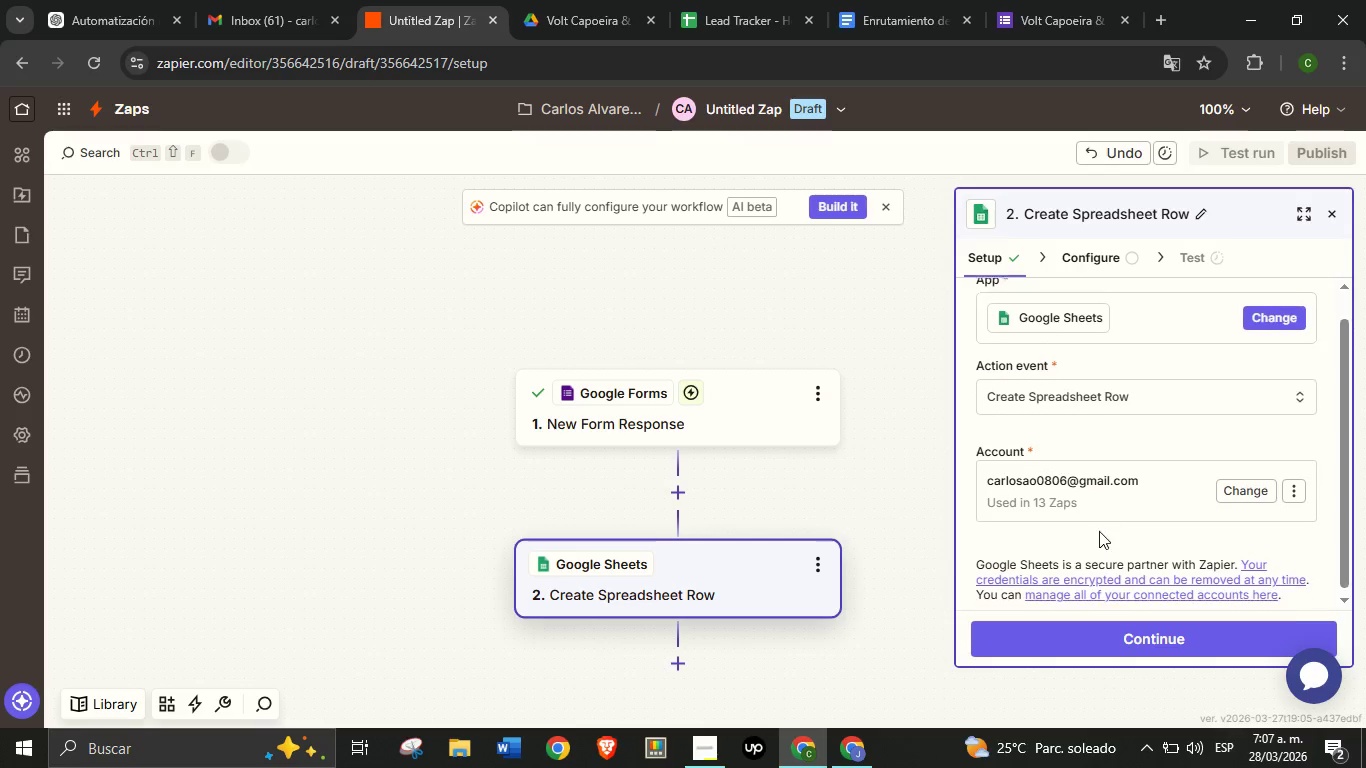 
scroll: coordinate [1099, 526], scroll_direction: down, amount: 3.0
 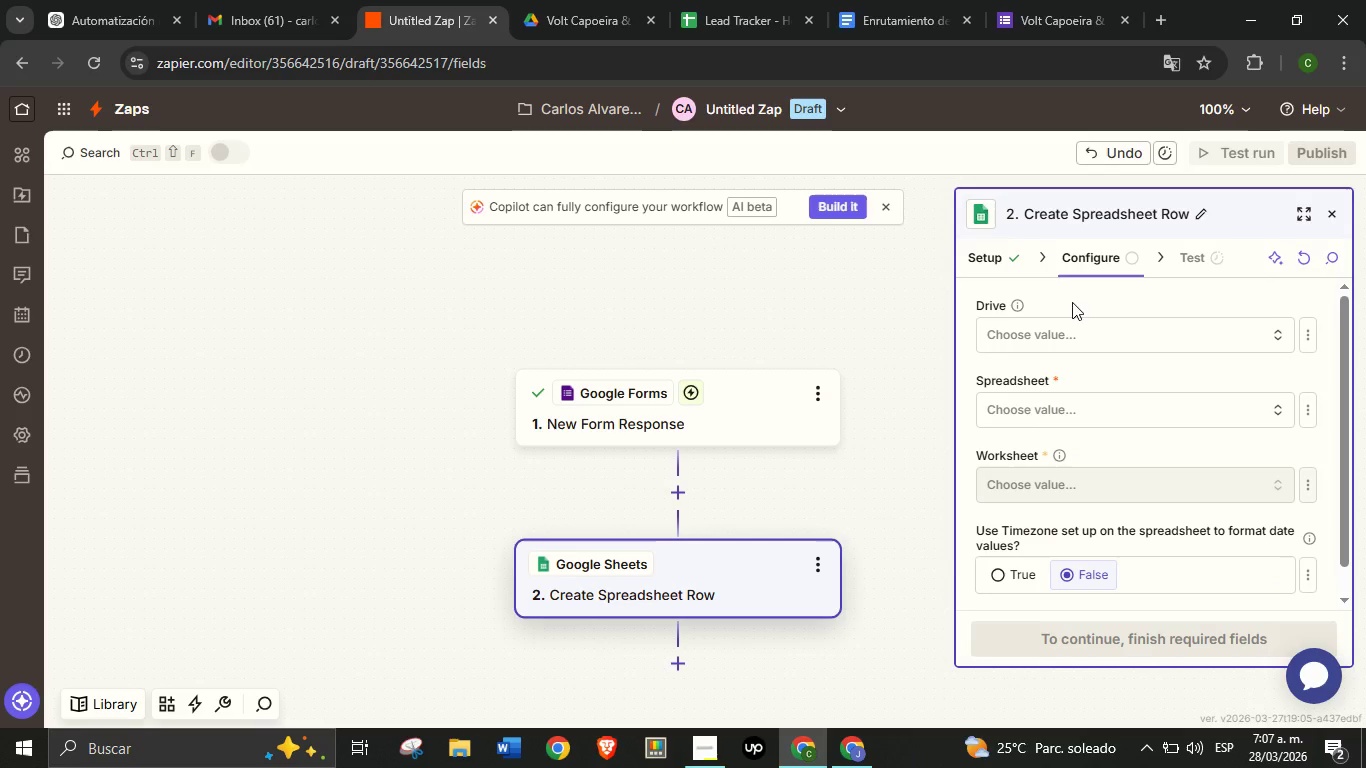 
left_click([1071, 327])
 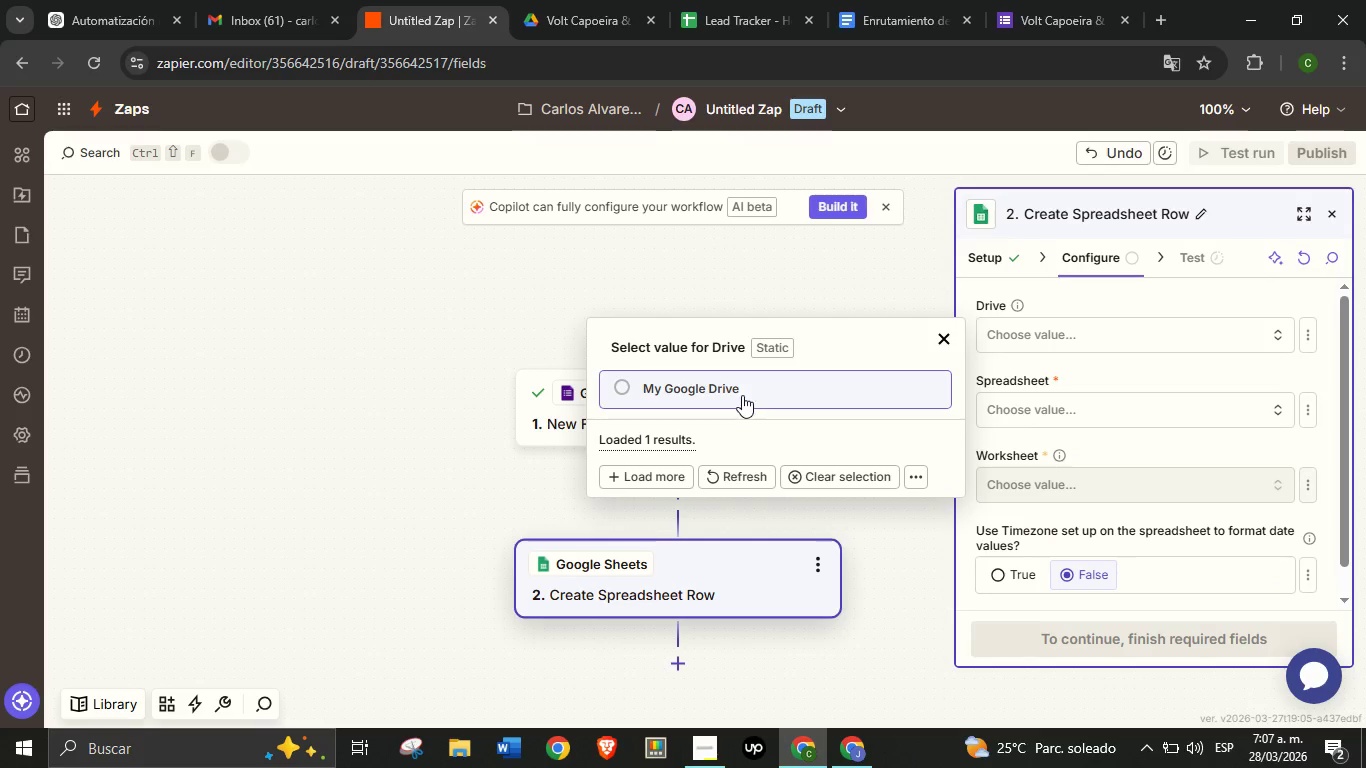 
left_click([742, 395])
 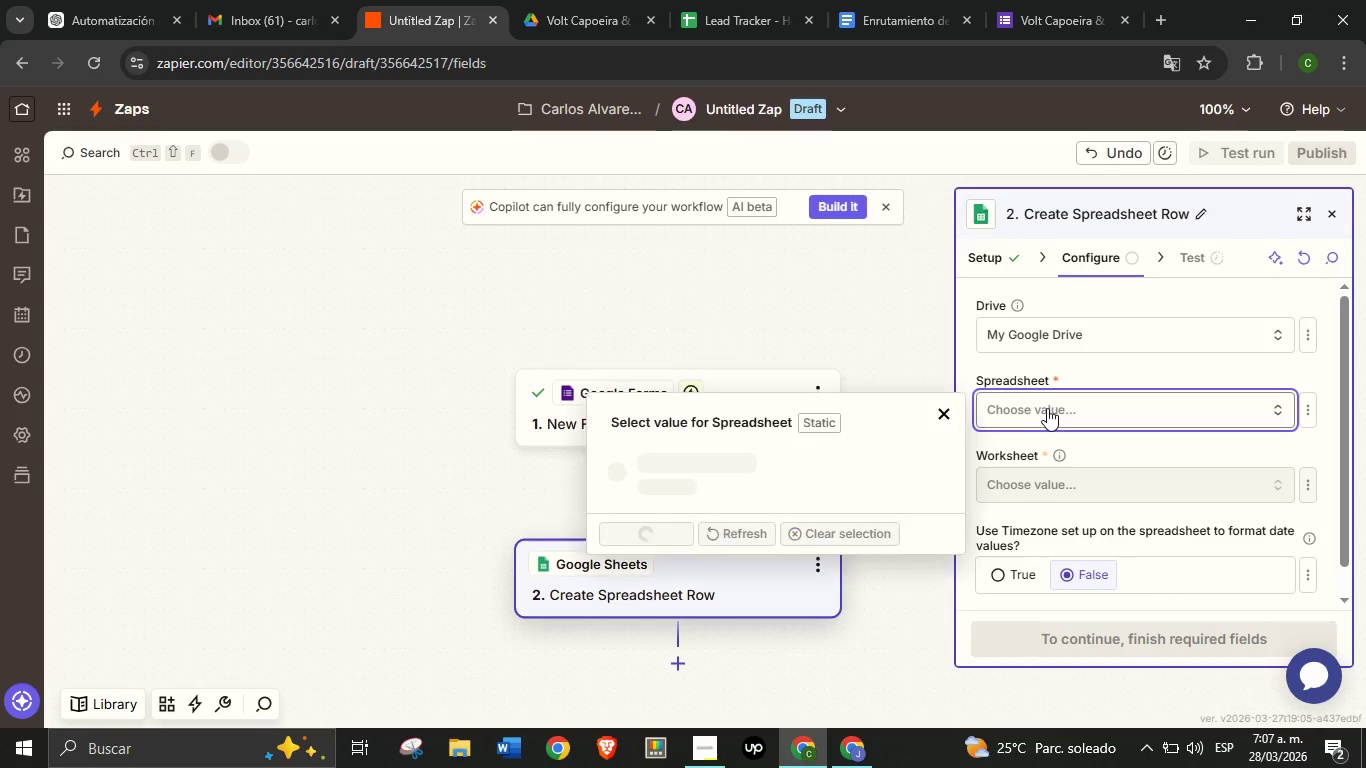 
left_click([1047, 408])
 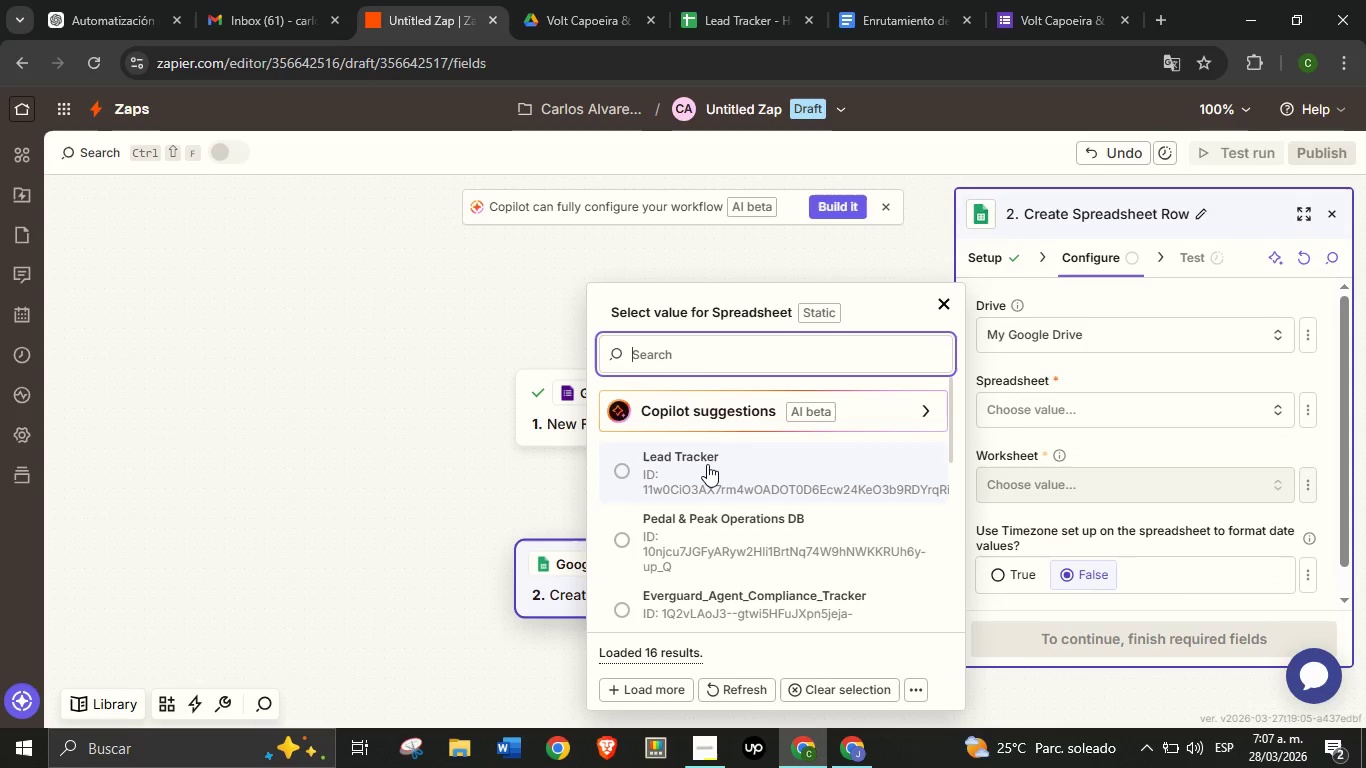 
left_click([707, 464])
 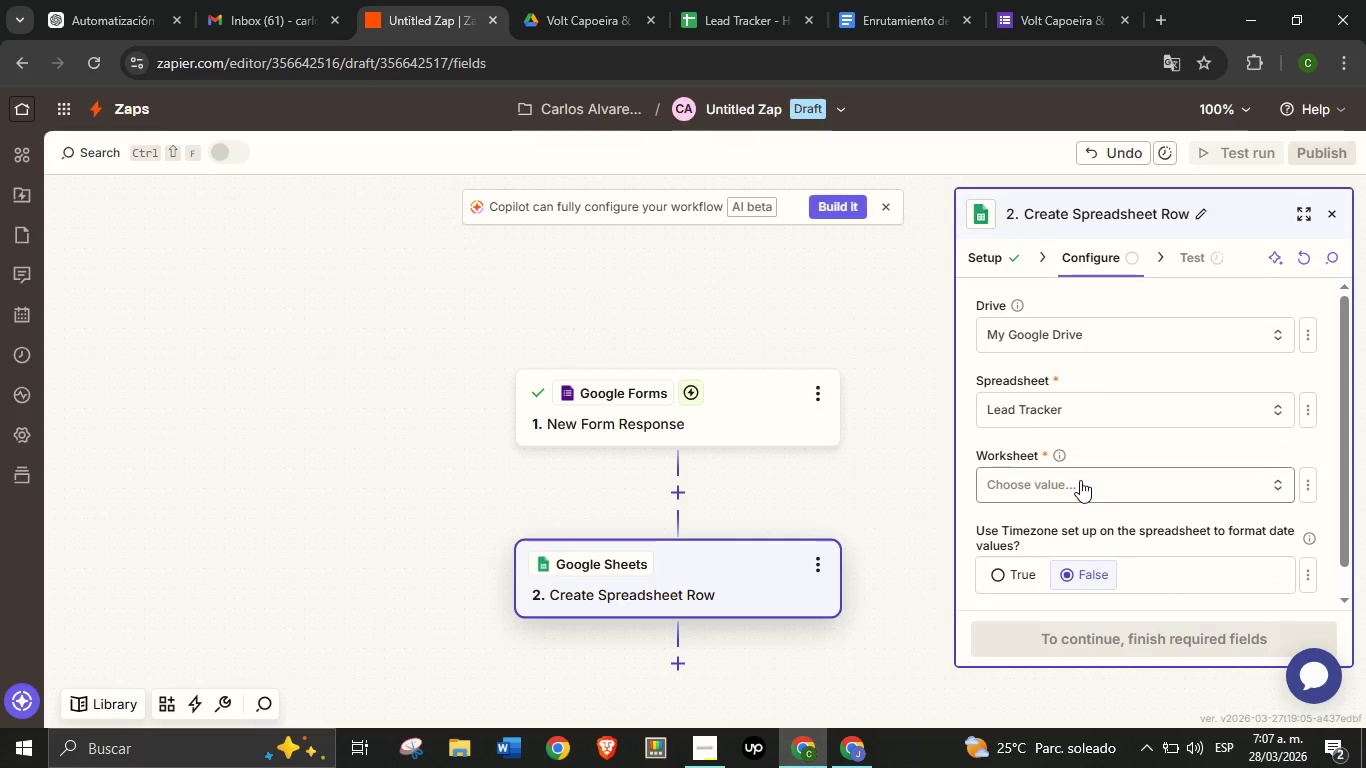 
left_click([1080, 480])
 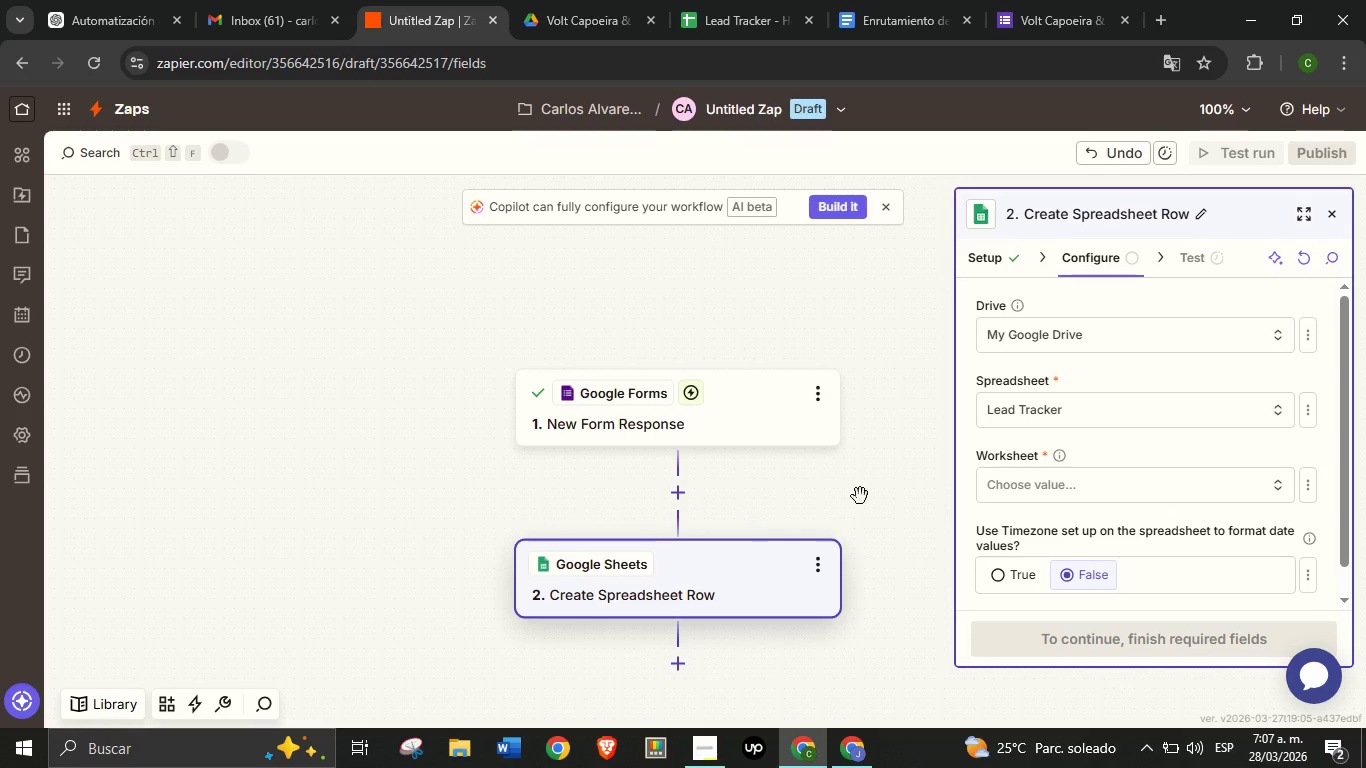 
left_click([742, 529])
 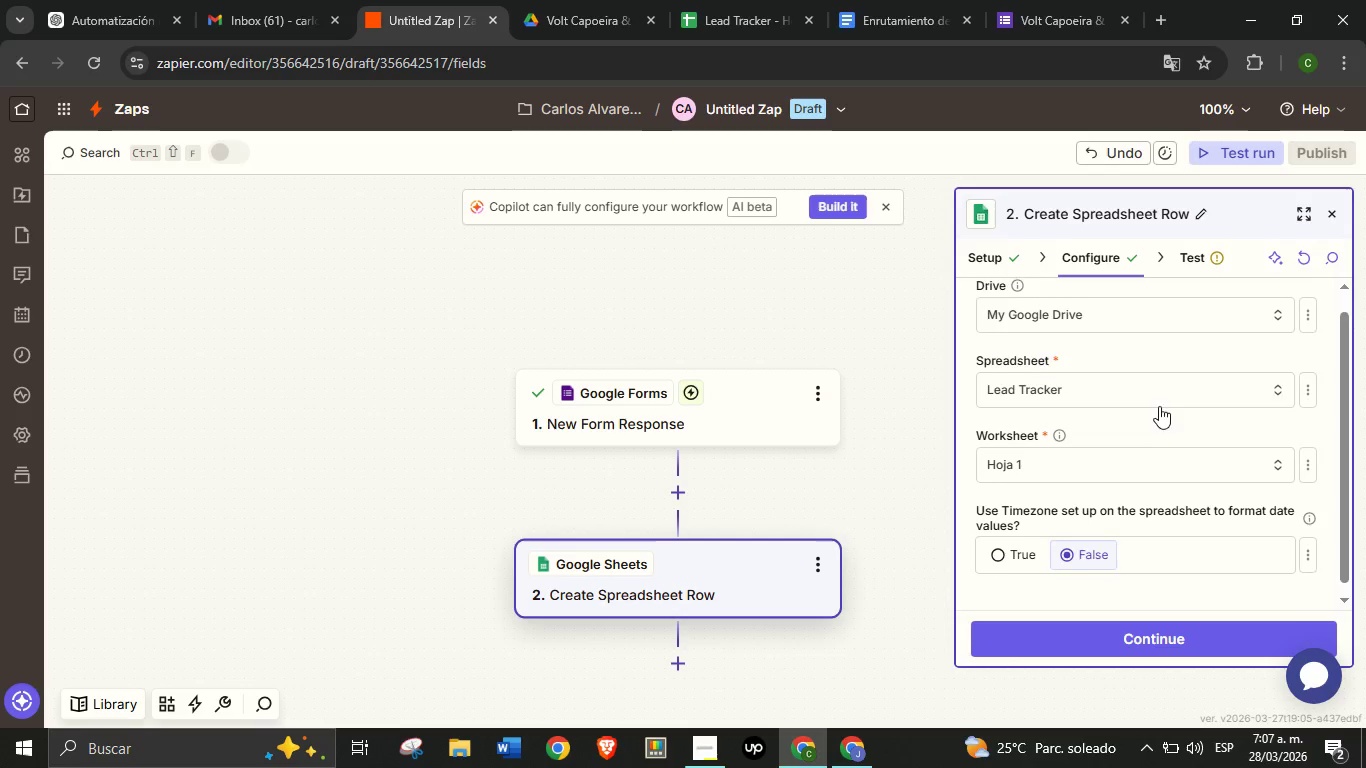 
scroll: coordinate [1148, 373], scroll_direction: down, amount: 3.0
 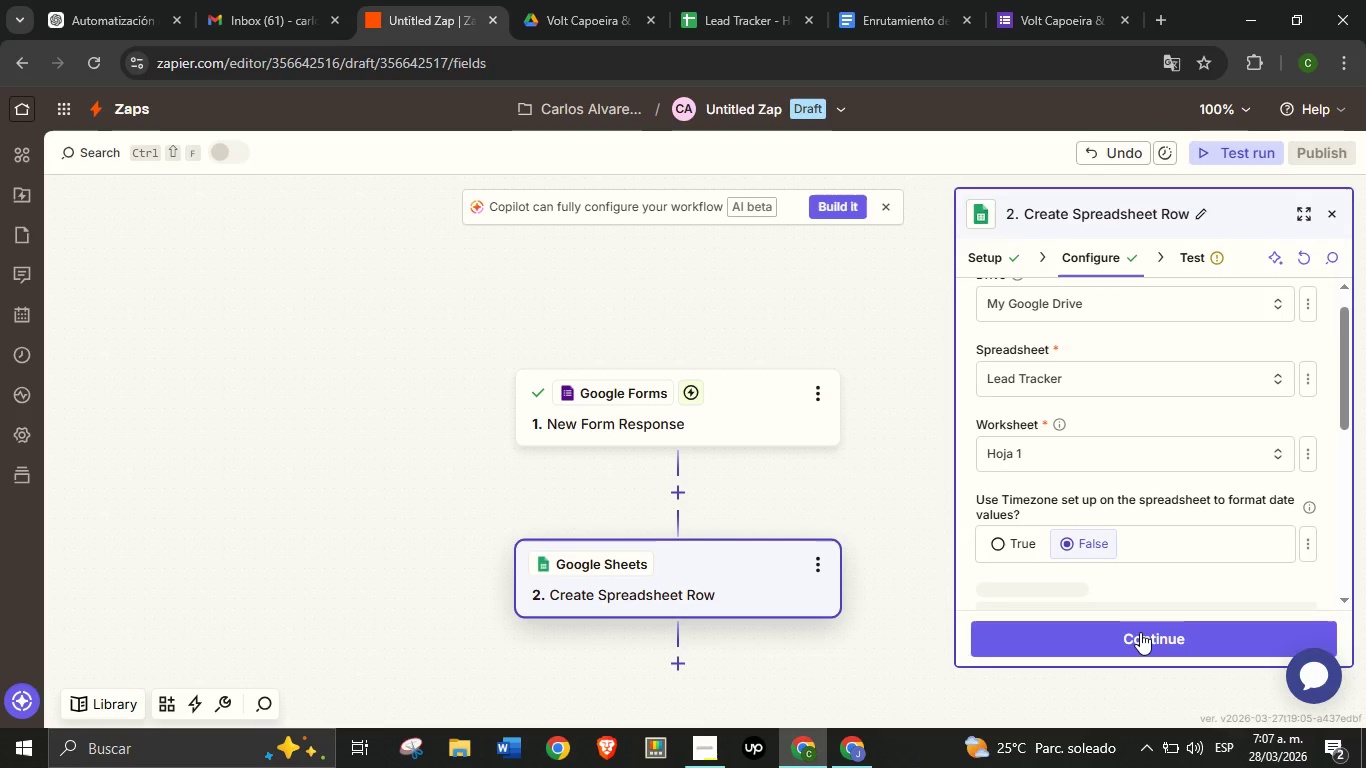 
left_click([1140, 632])
 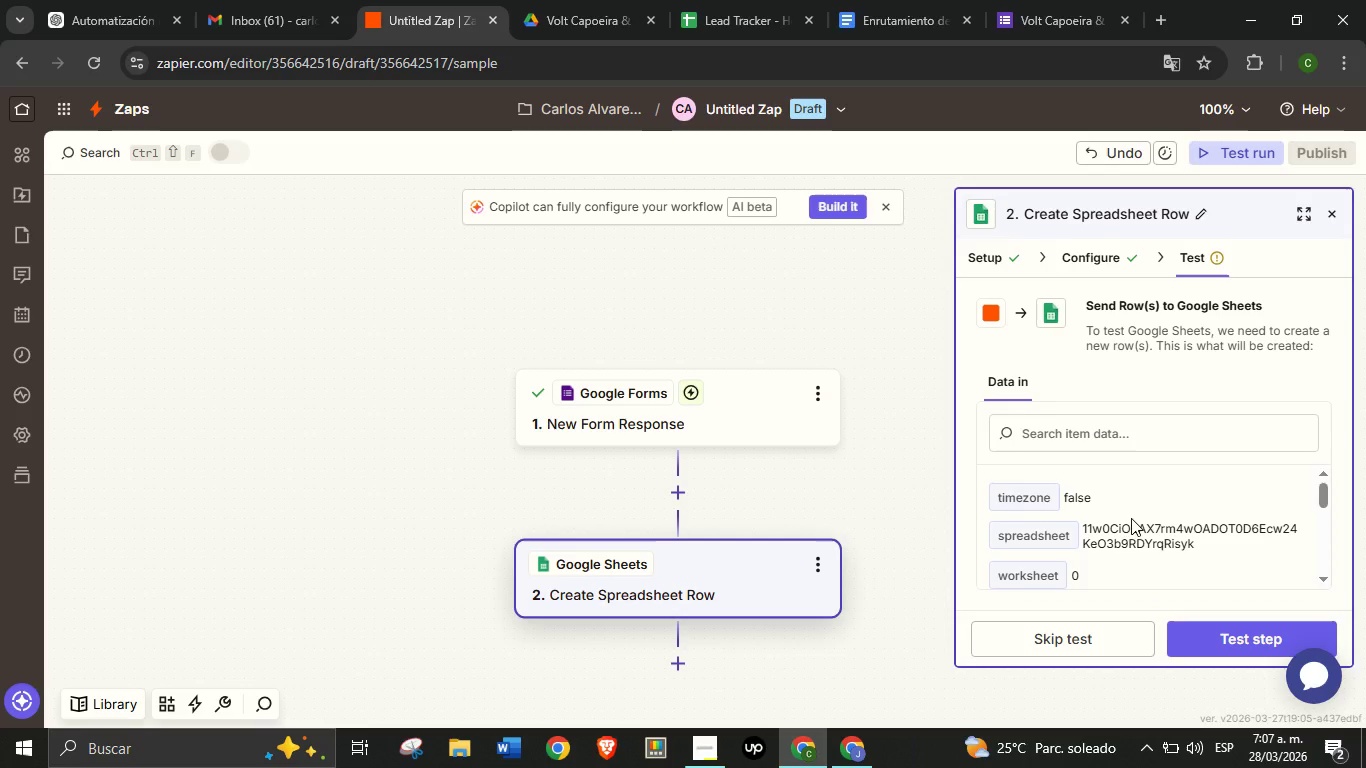 
scroll: coordinate [1132, 519], scroll_direction: down, amount: 1.0
 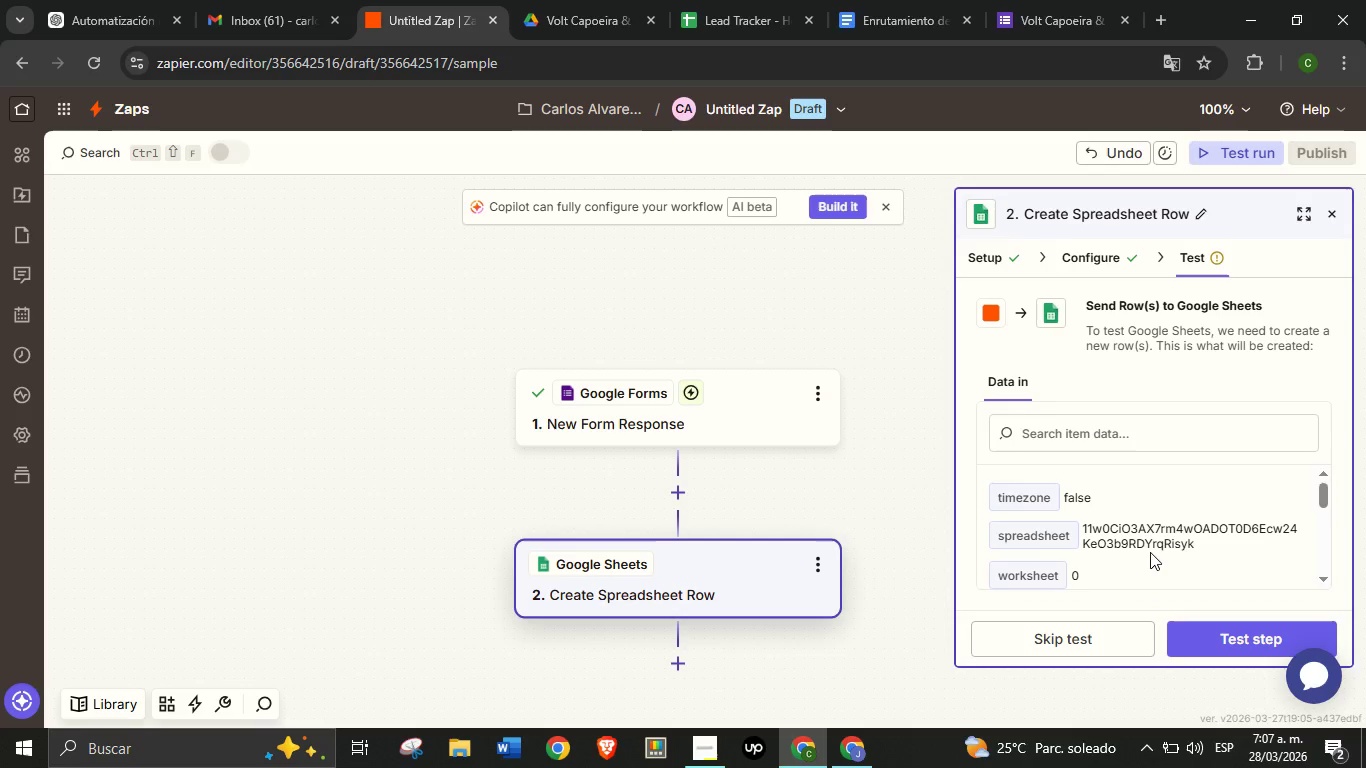 
scroll: coordinate [1150, 552], scroll_direction: up, amount: 2.0
 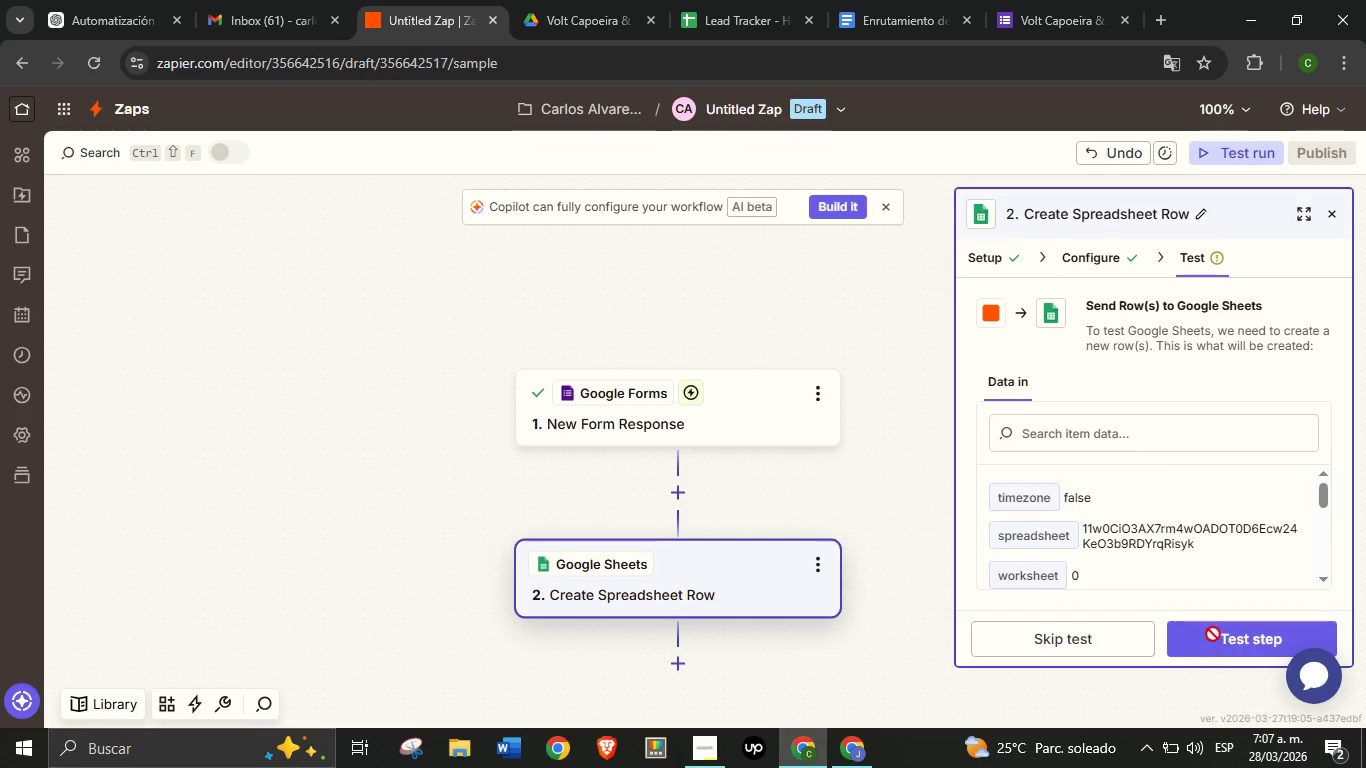 
left_click([1213, 634])
 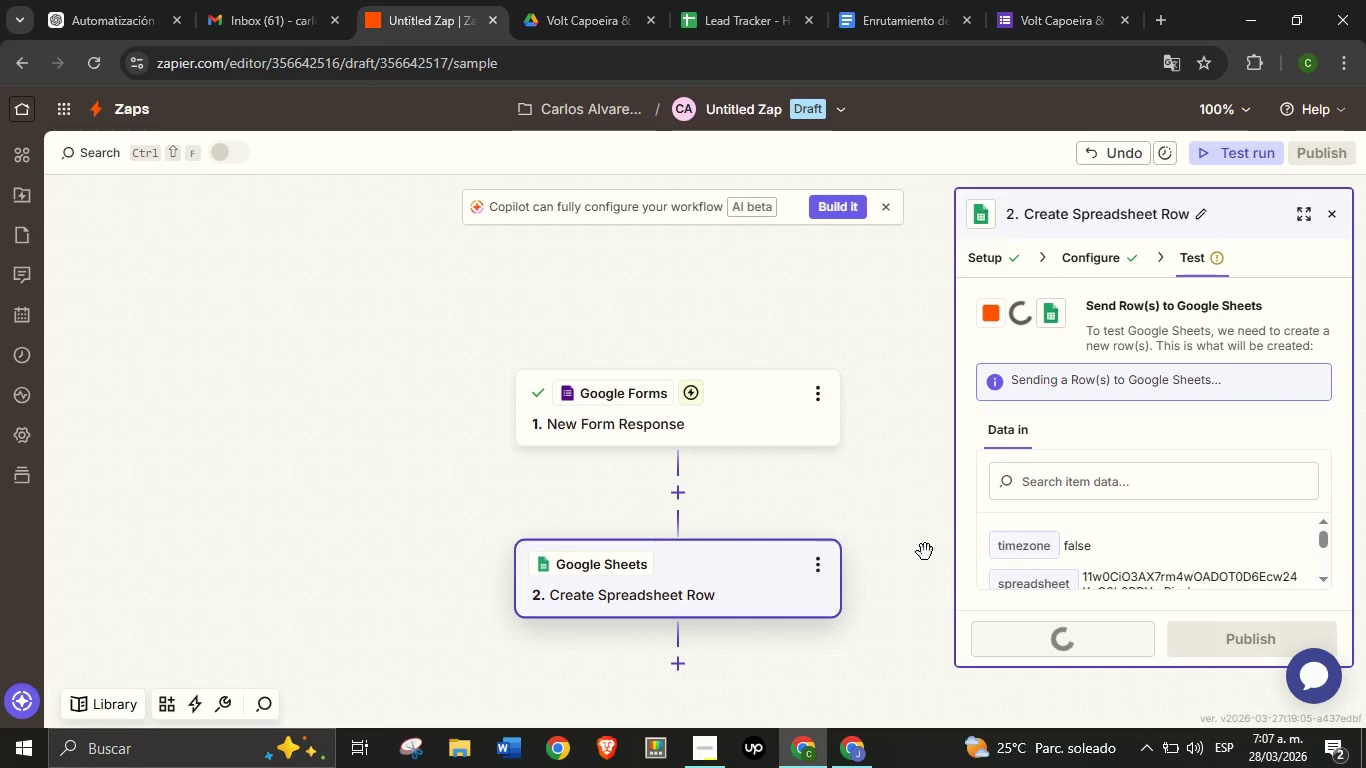 
left_click_drag(start_coordinate=[907, 569], to_coordinate=[877, 477])
 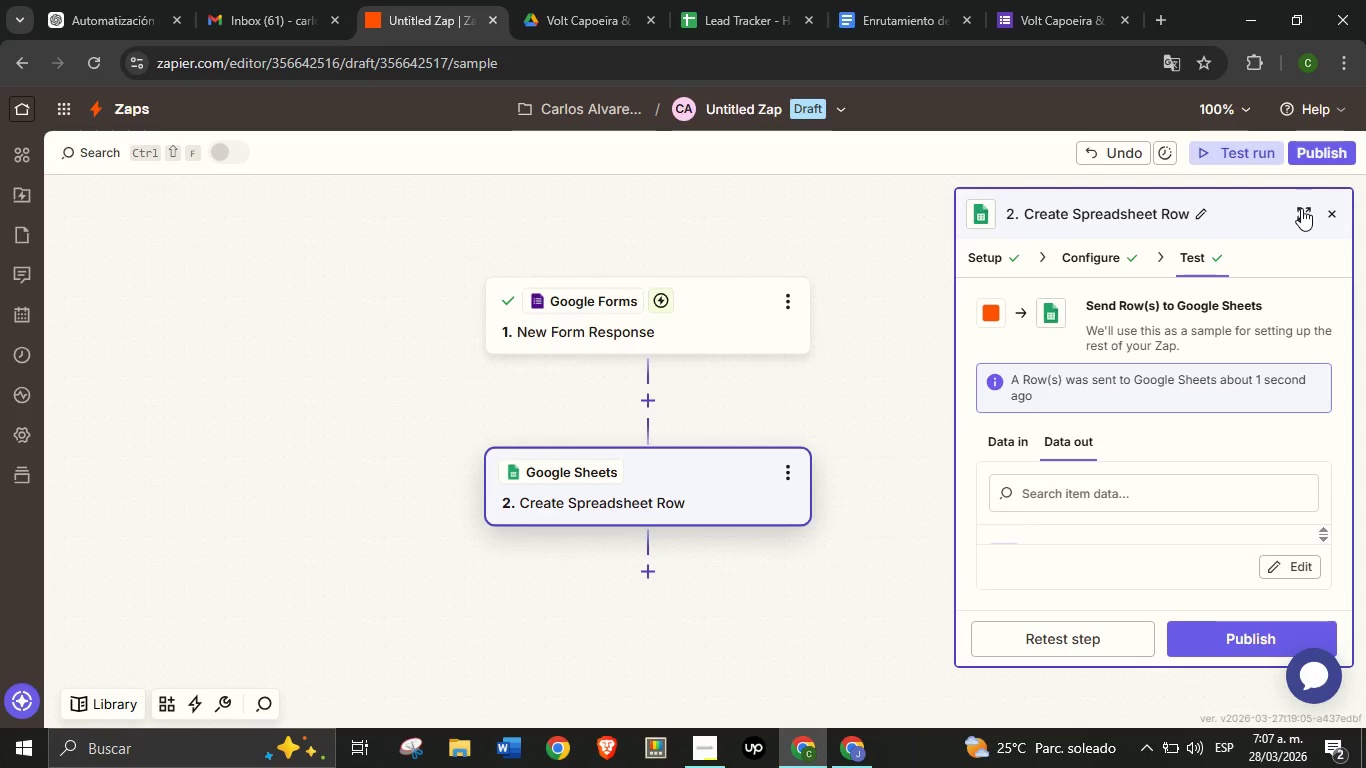 
left_click([1301, 208])
 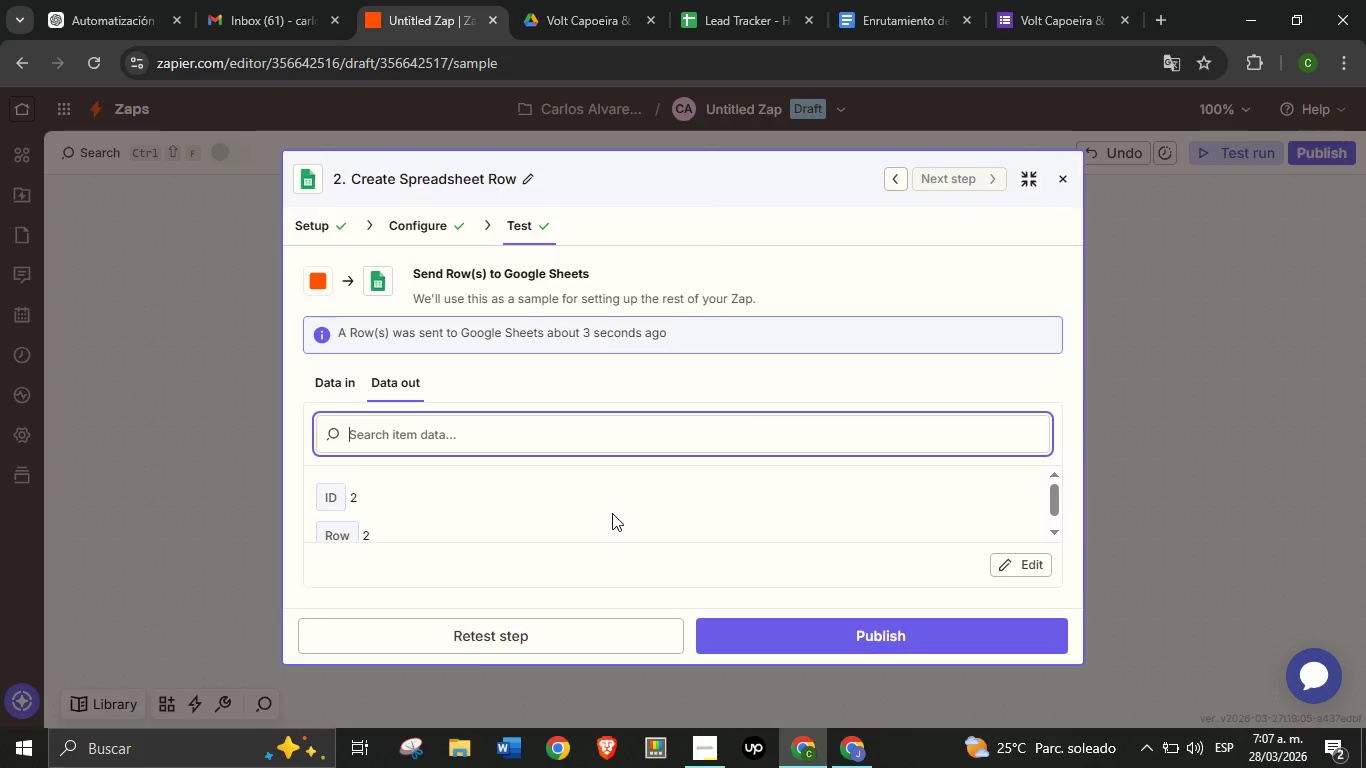 
scroll: coordinate [616, 511], scroll_direction: down, amount: 1.0
 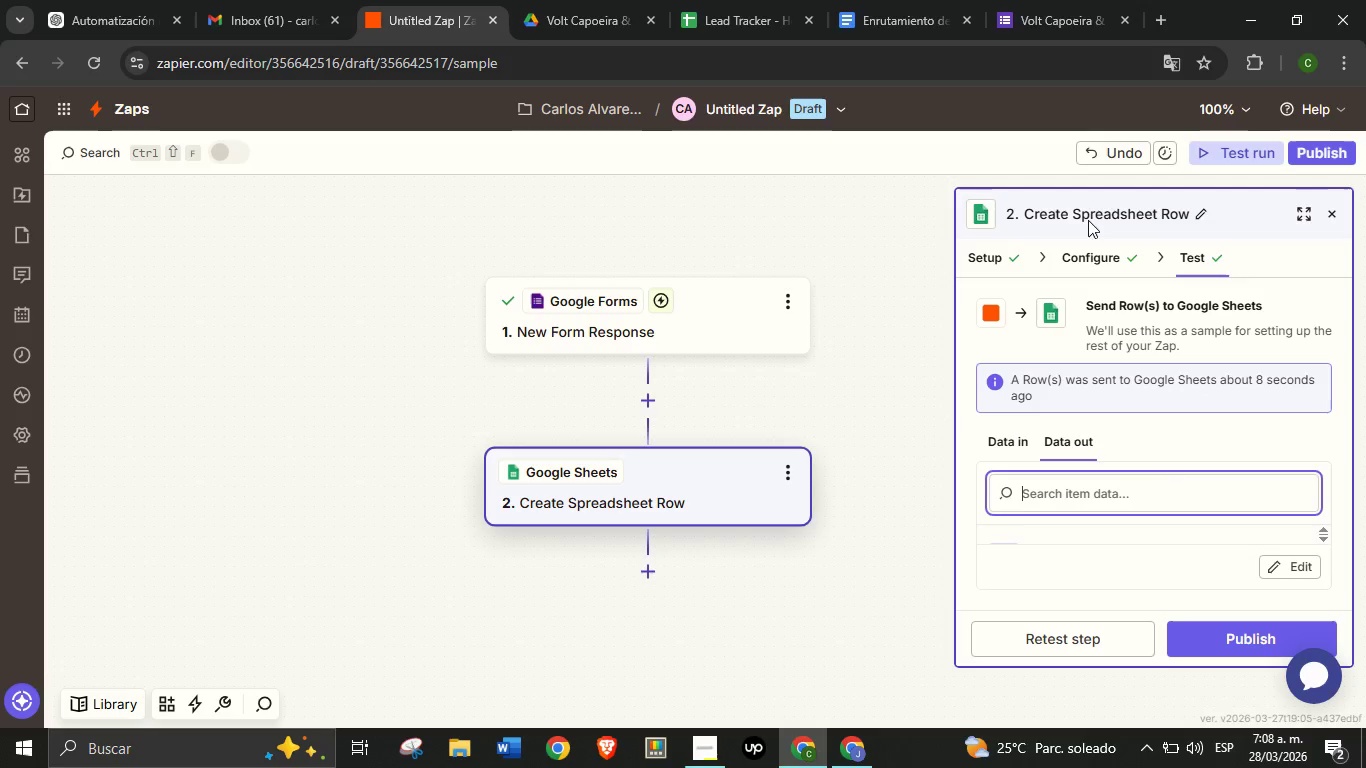 
left_click([1109, 251])
 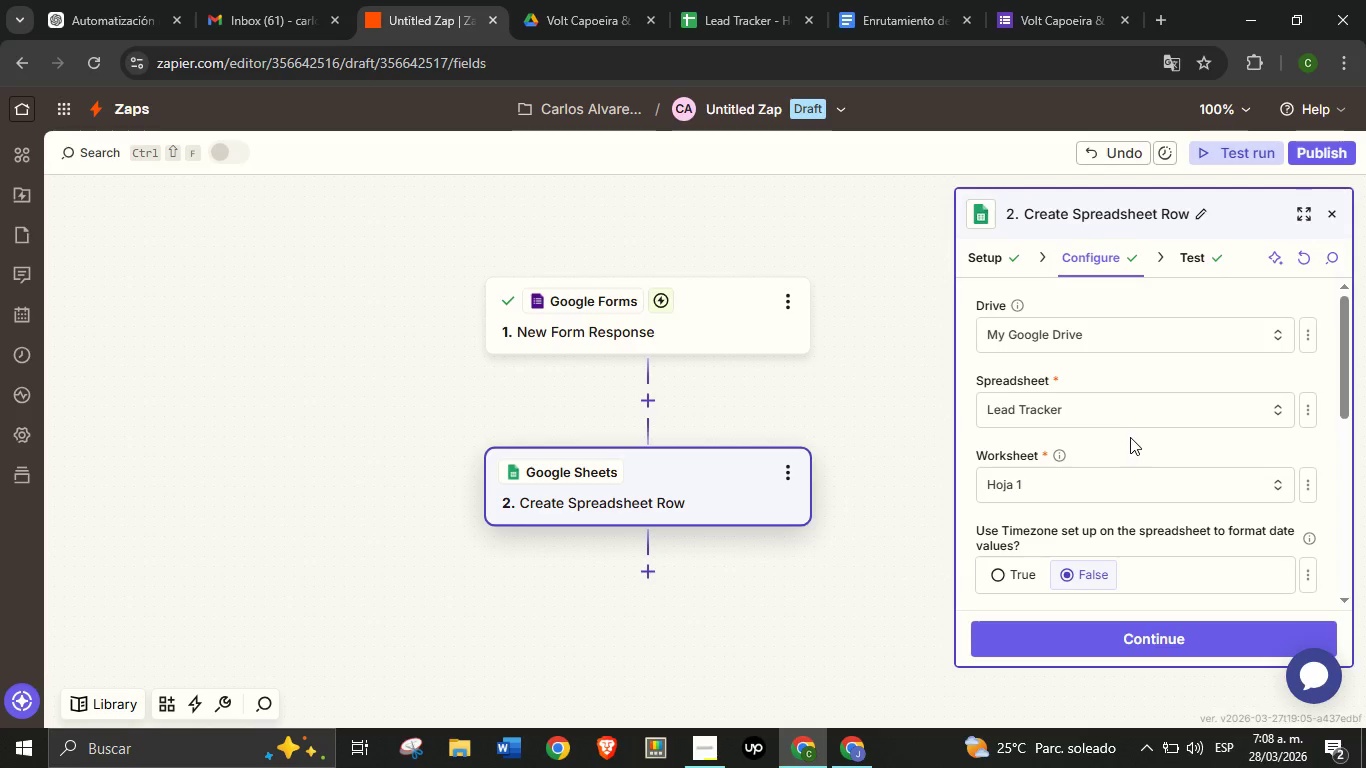 
scroll: coordinate [1130, 439], scroll_direction: down, amount: 3.0
 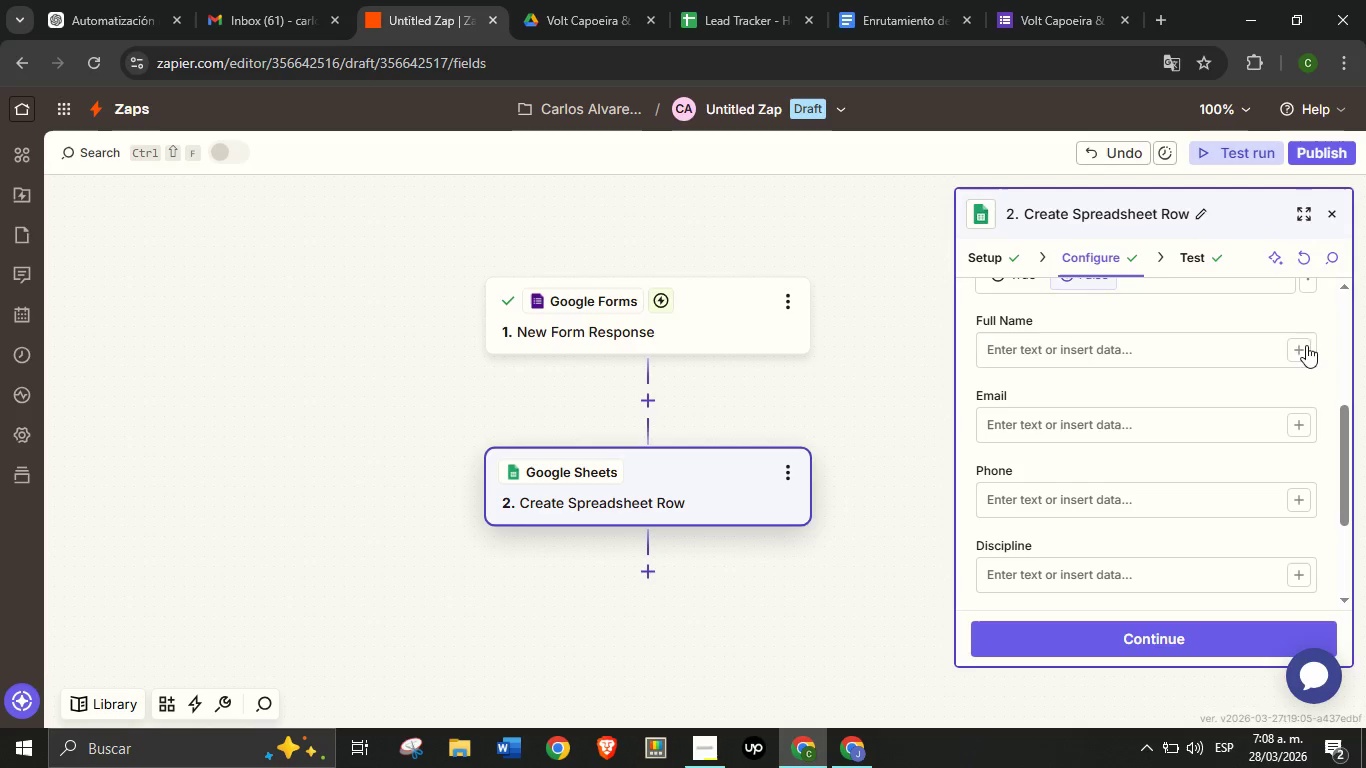 
left_click([1306, 344])
 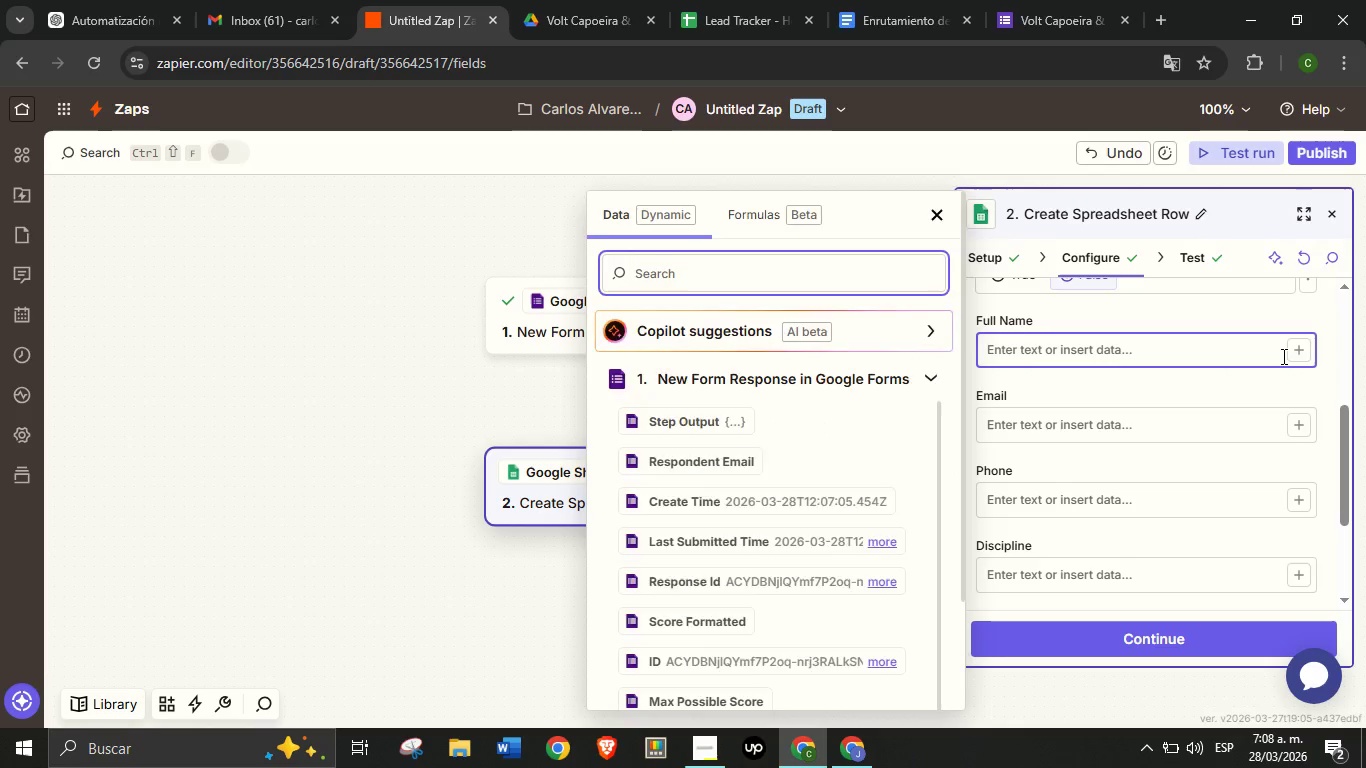 
type(name)
 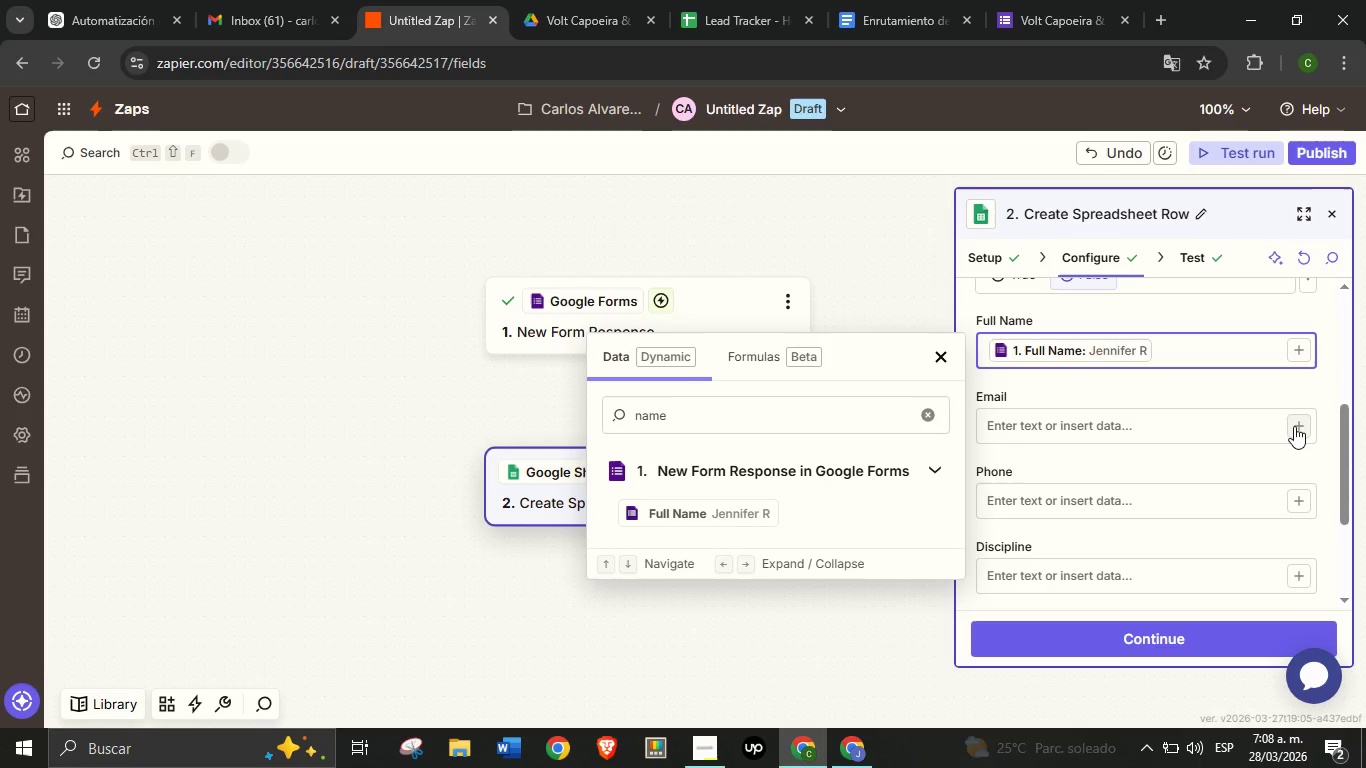 
left_click([1294, 426])
 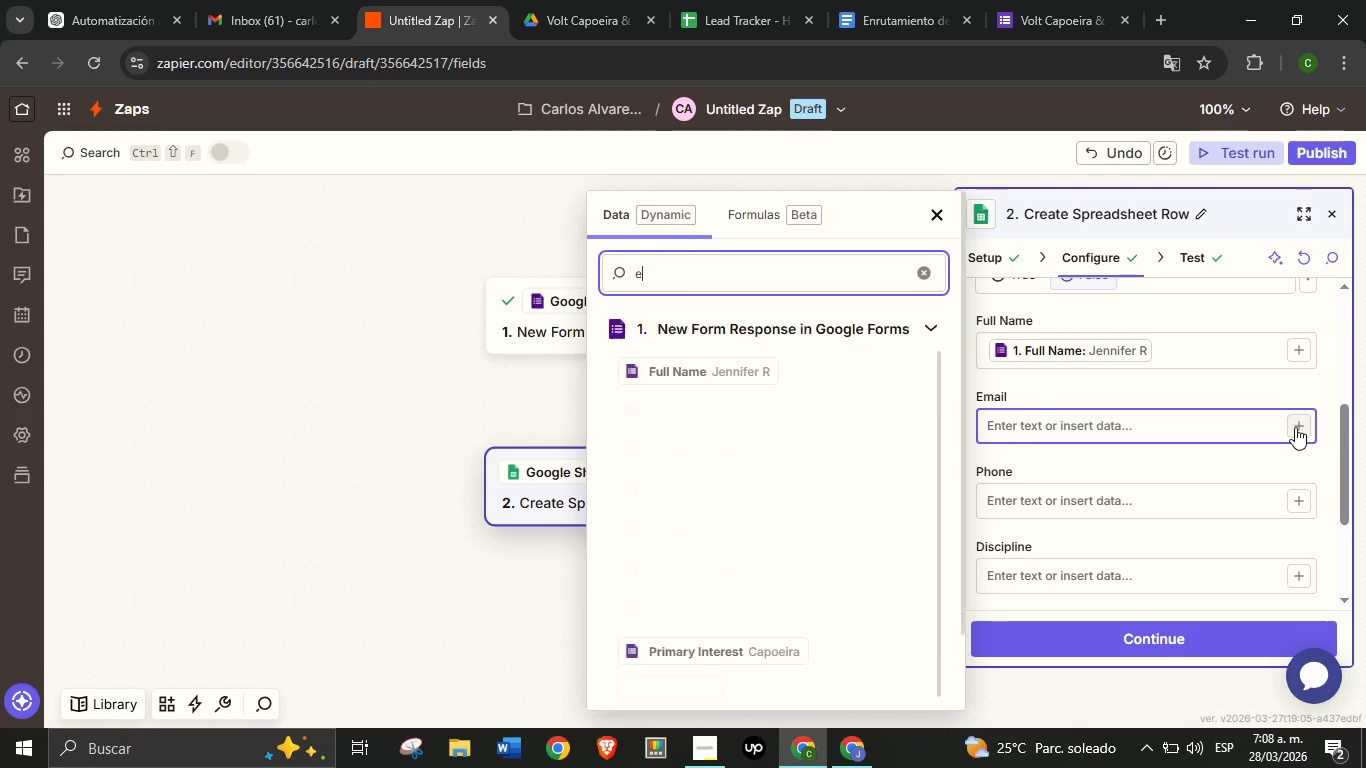 
type(email)
 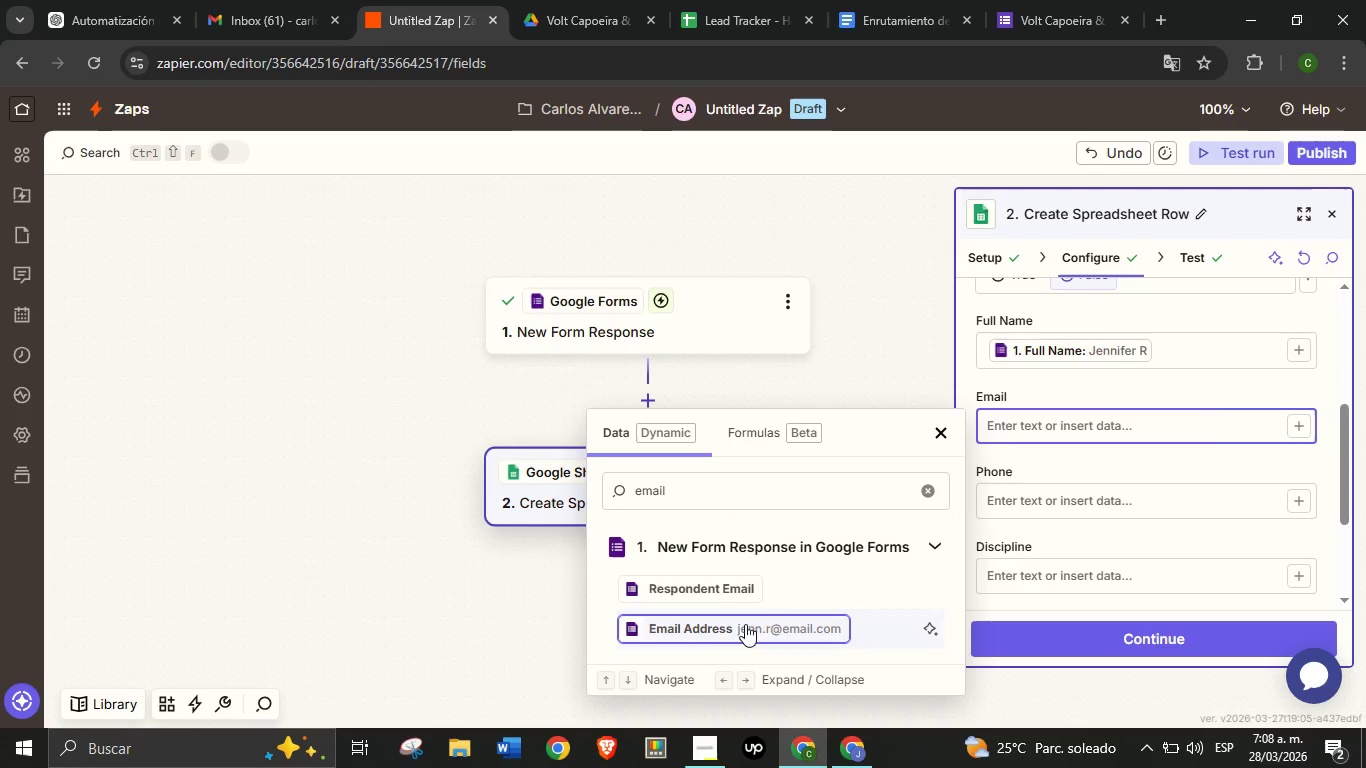 
left_click([745, 624])
 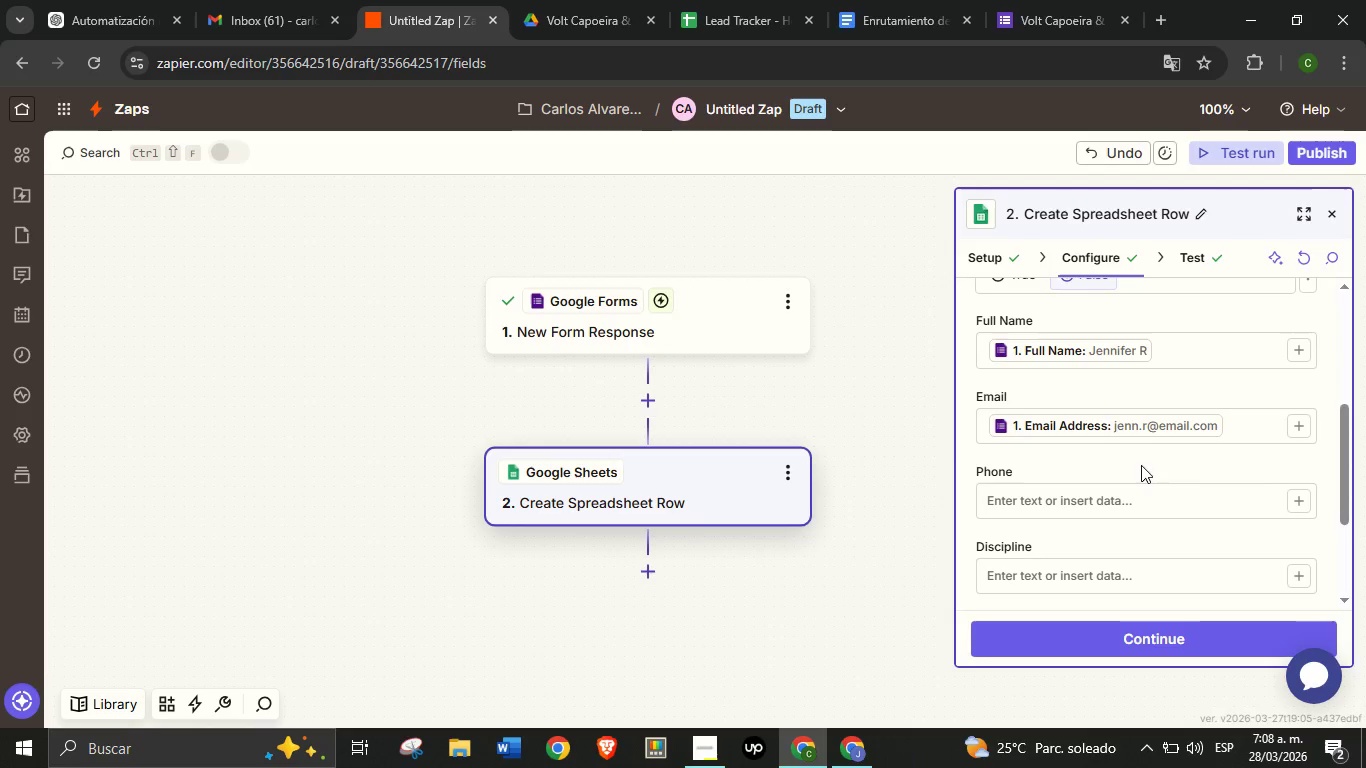 
left_click([1135, 465])
 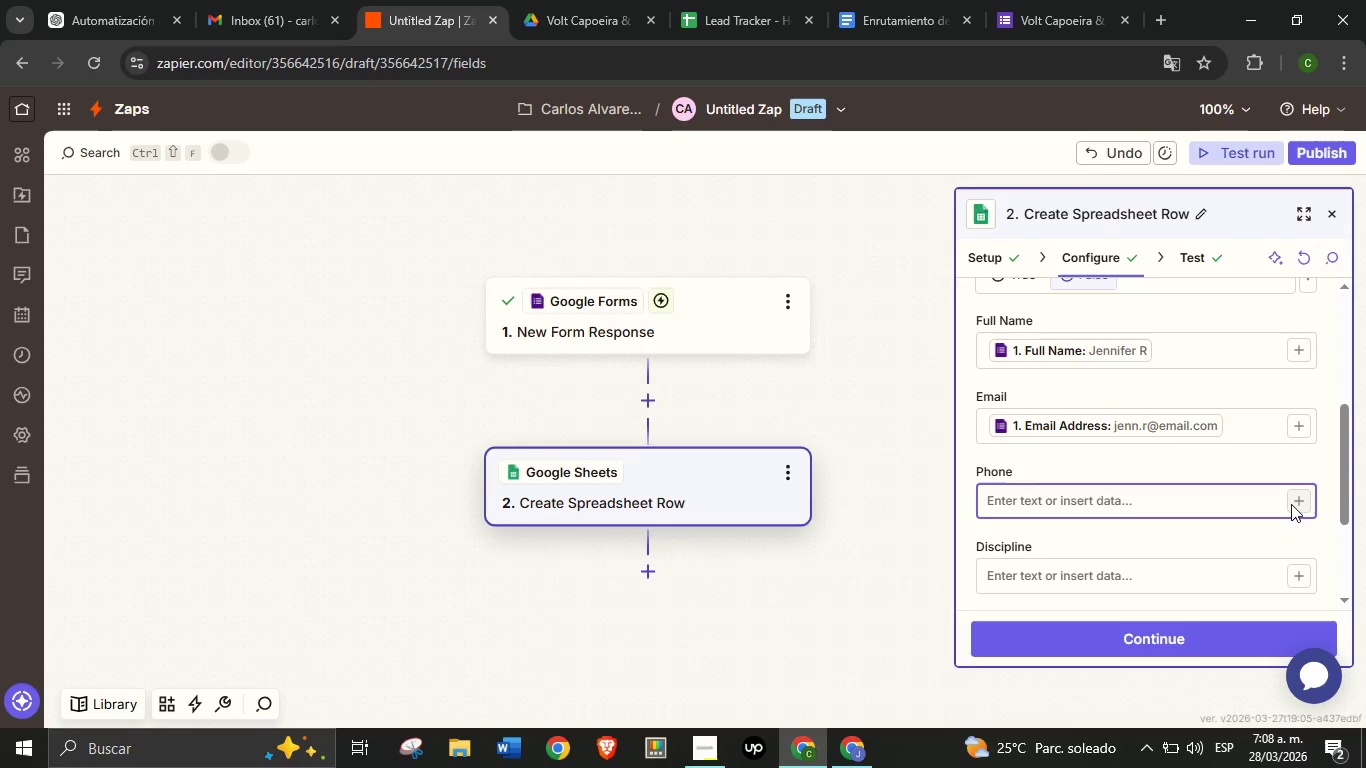 
left_click([1291, 504])
 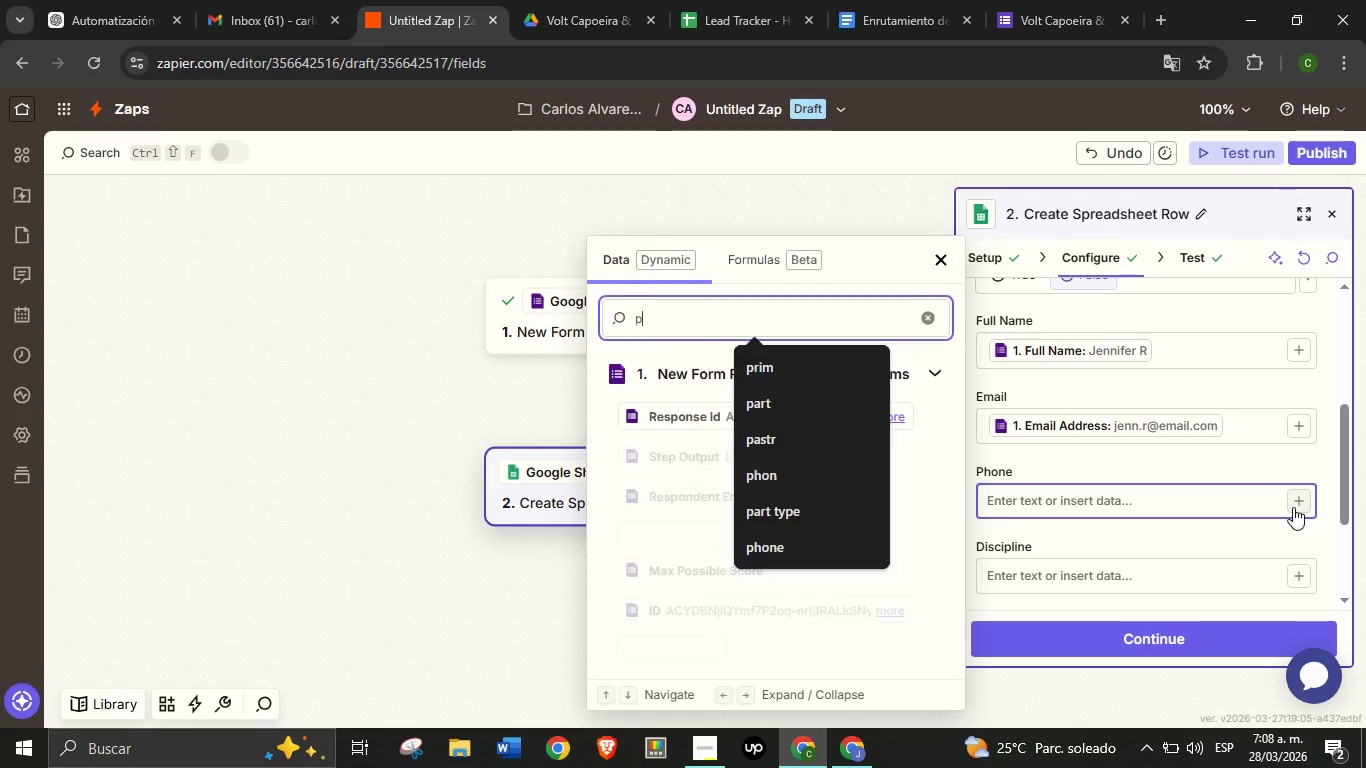 
type(phone)
 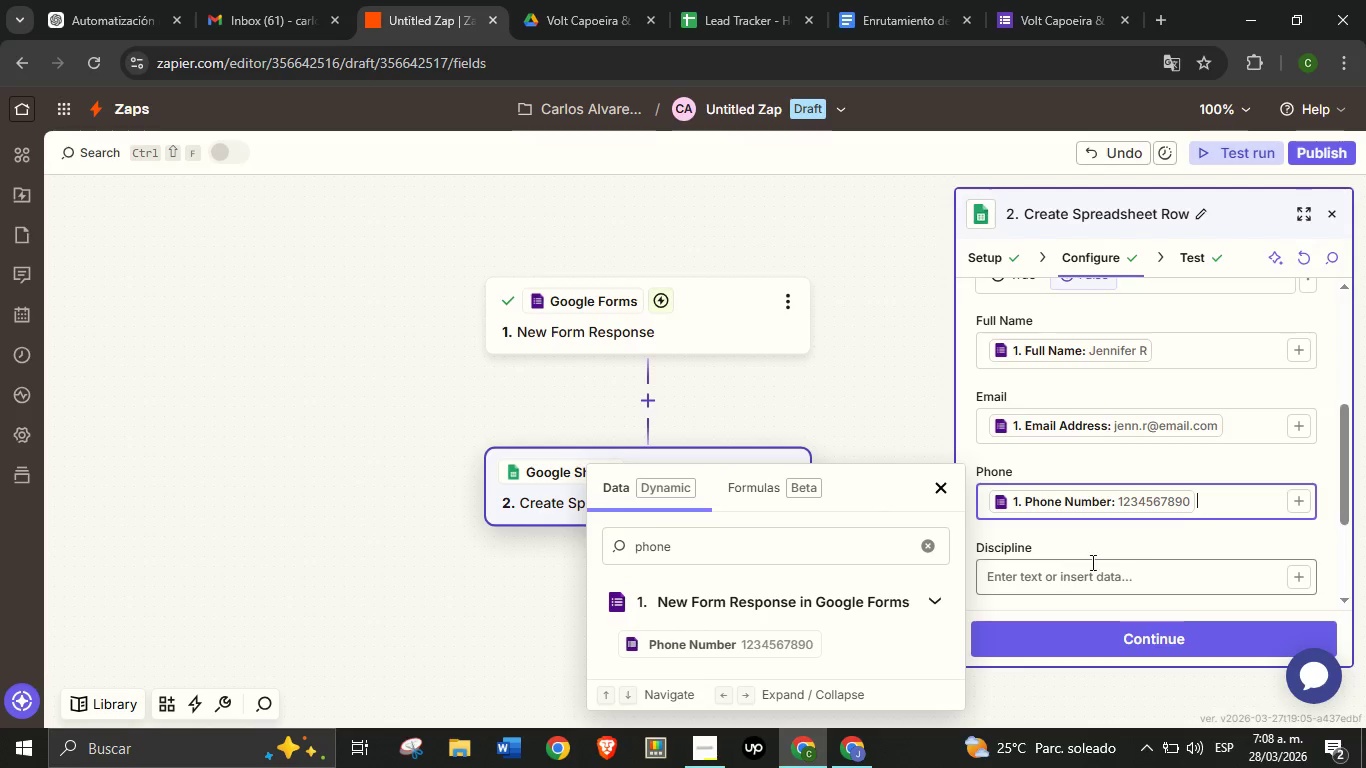 
left_click([1147, 540])
 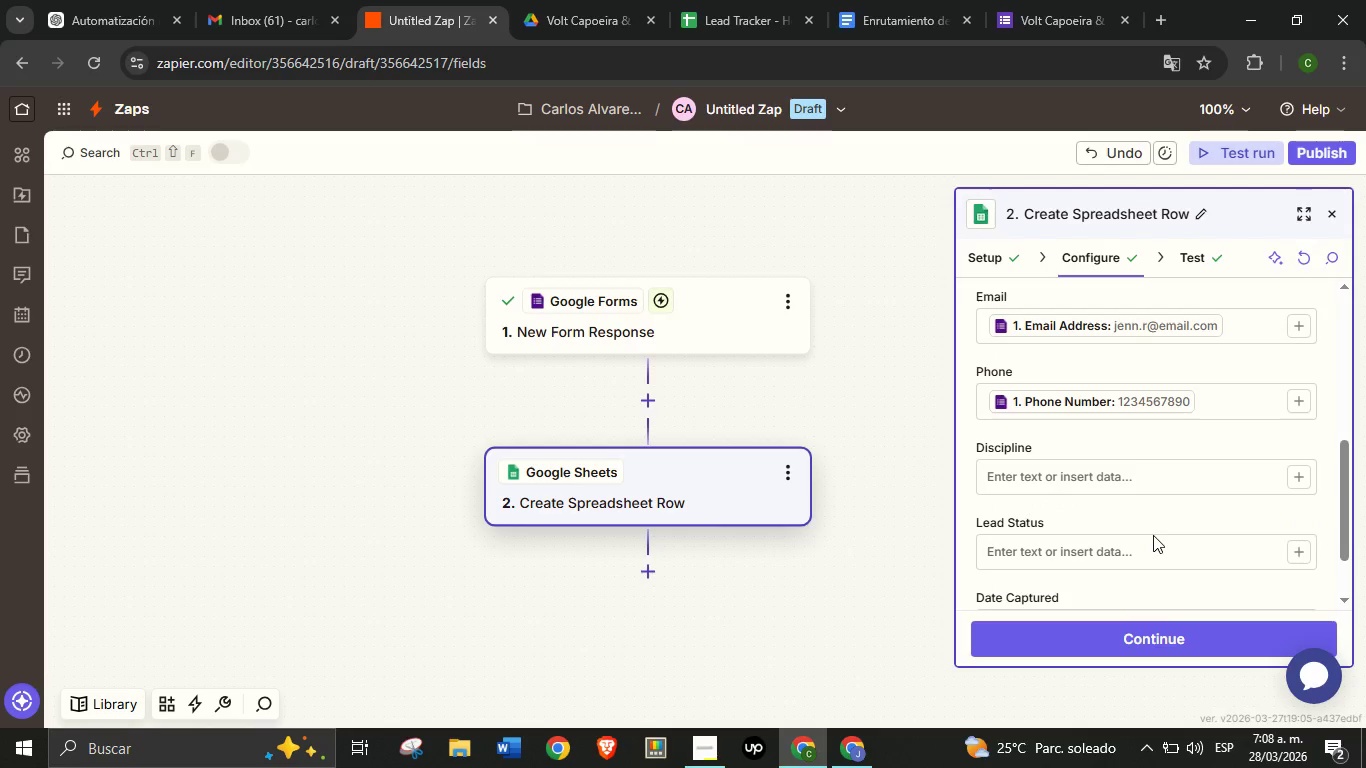 
scroll: coordinate [1151, 536], scroll_direction: down, amount: 1.0
 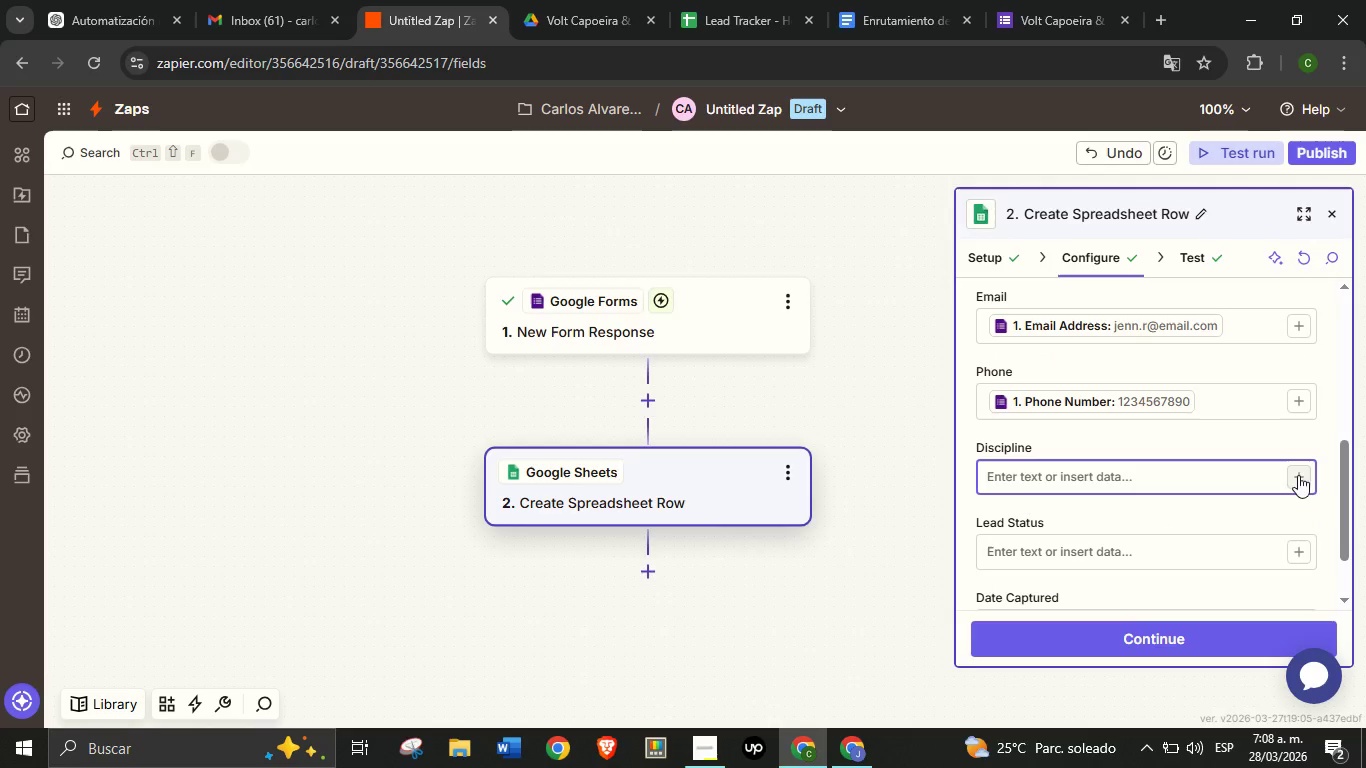 
left_click([1298, 475])
 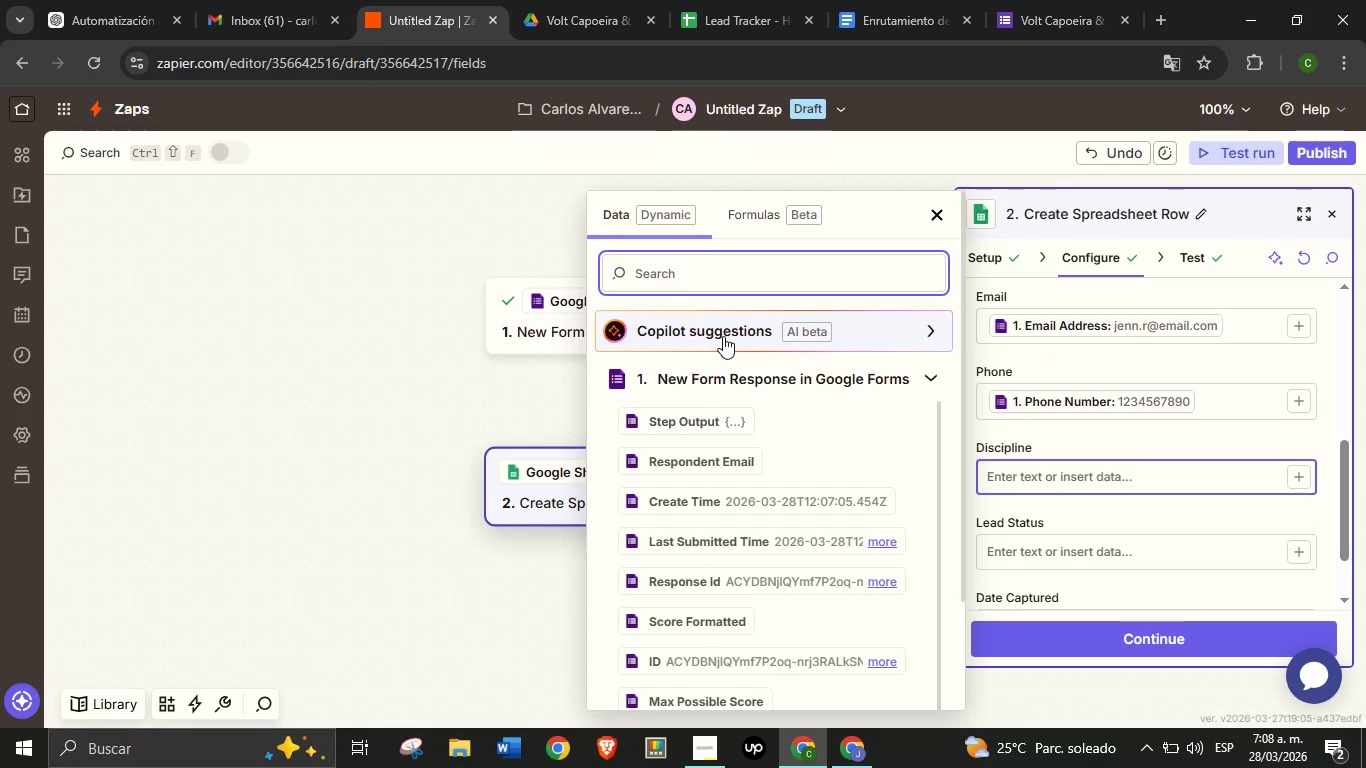 
wait(6.31)
 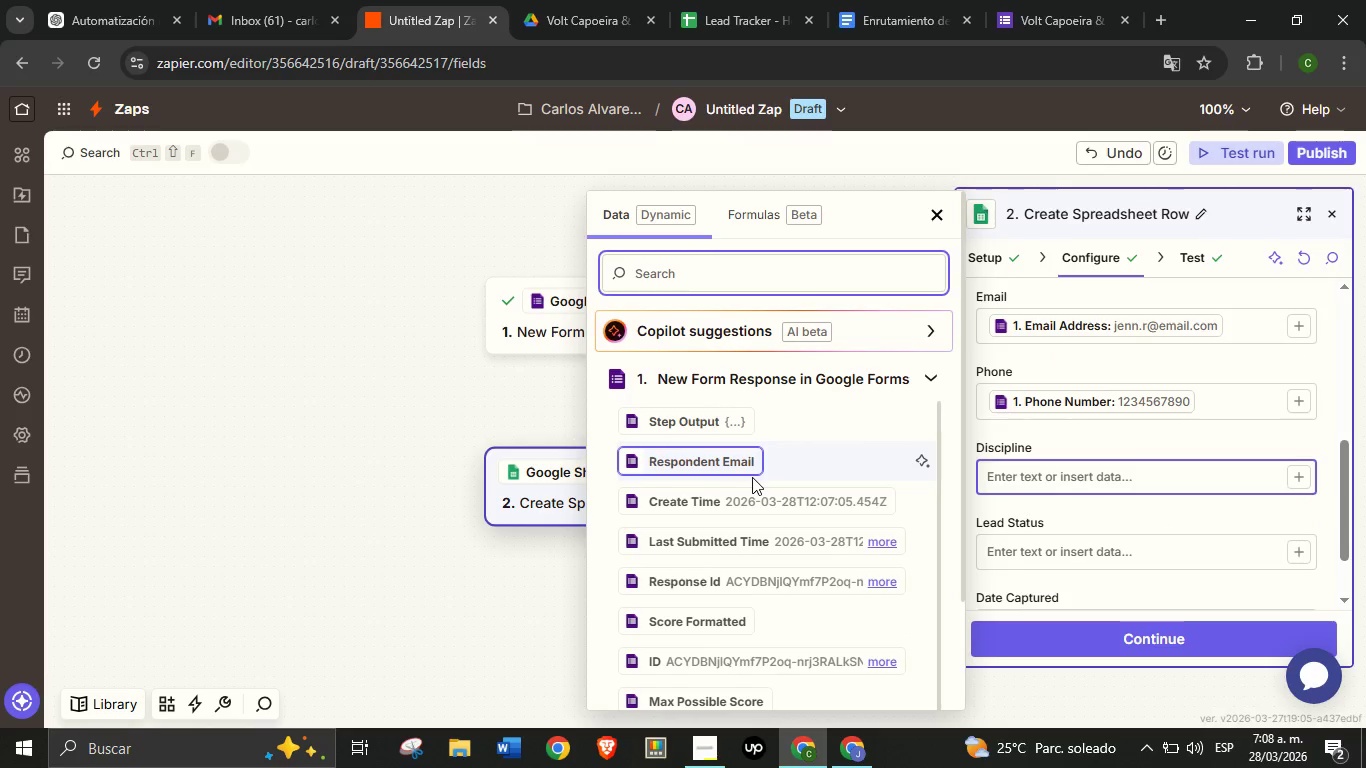 
type(ar)
 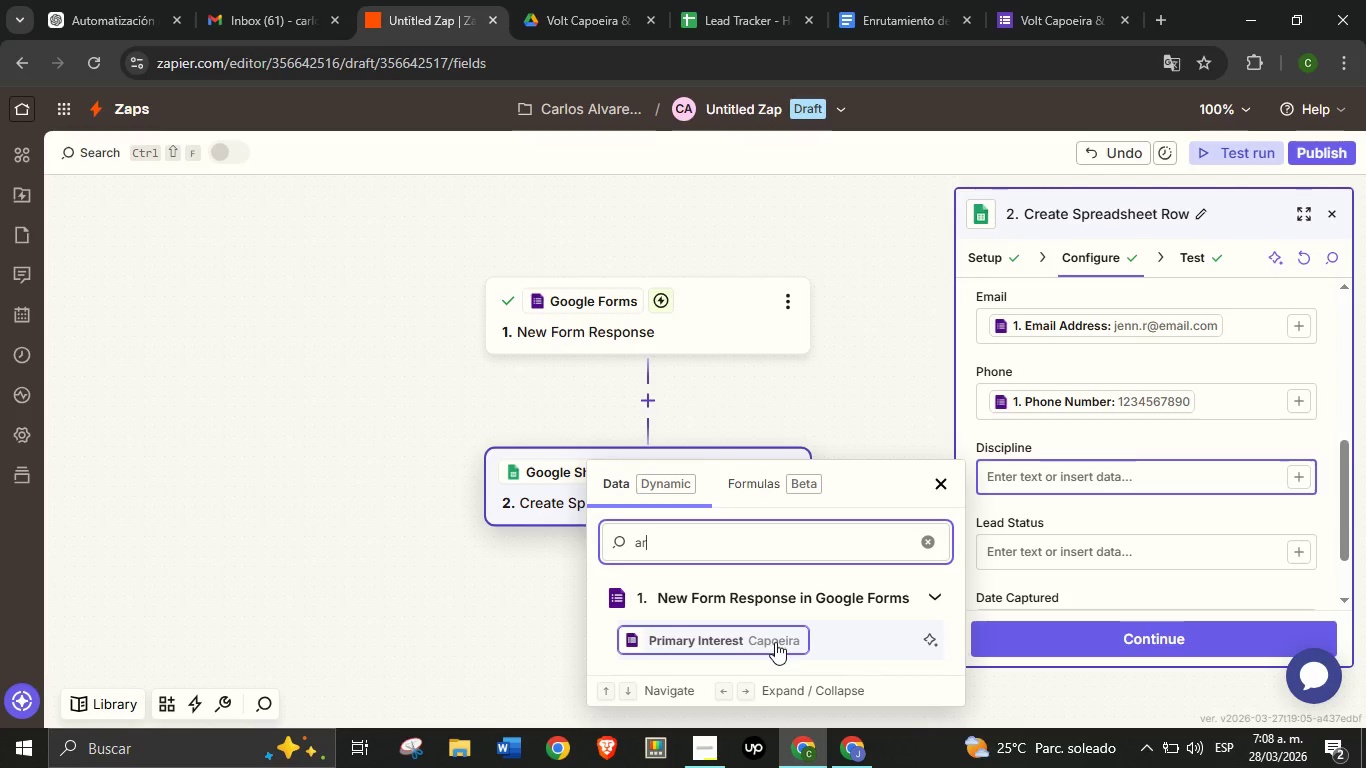 
left_click([775, 642])
 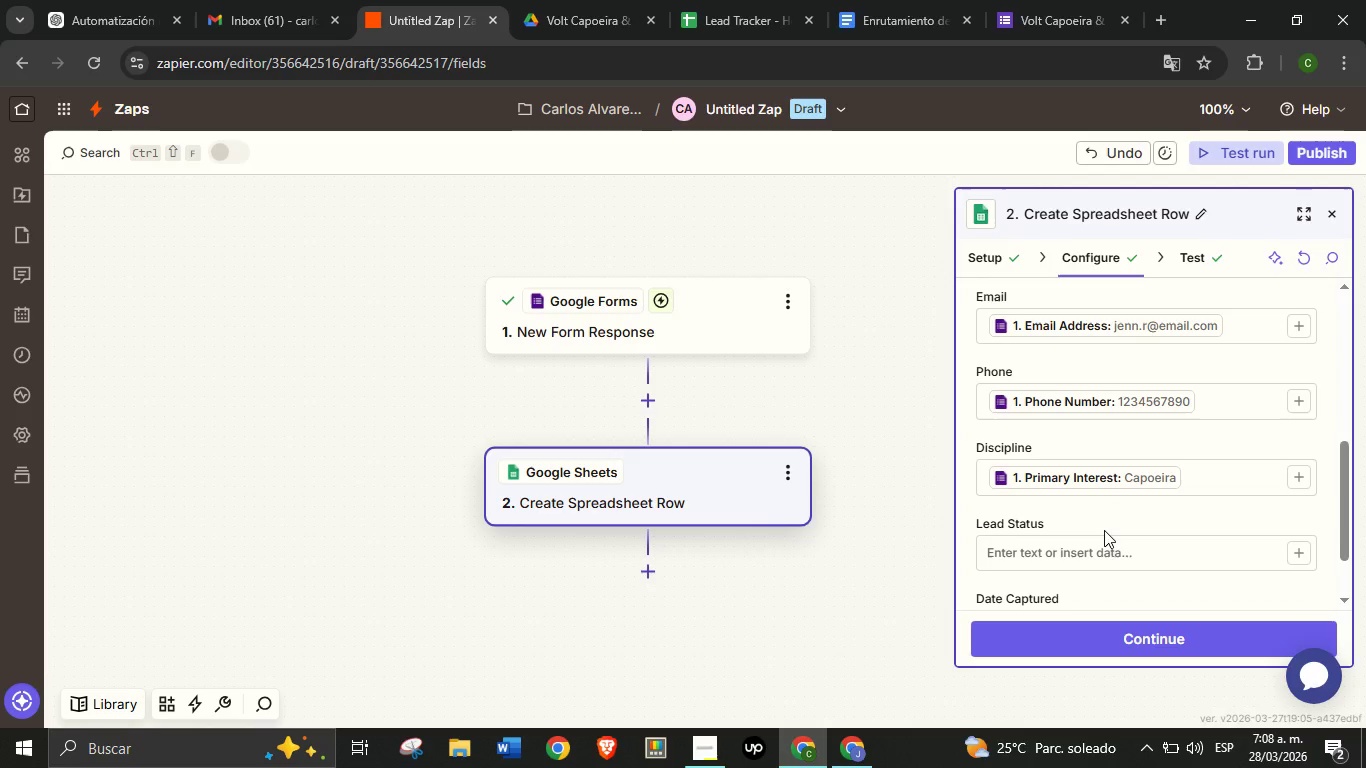 
left_click([1102, 532])
 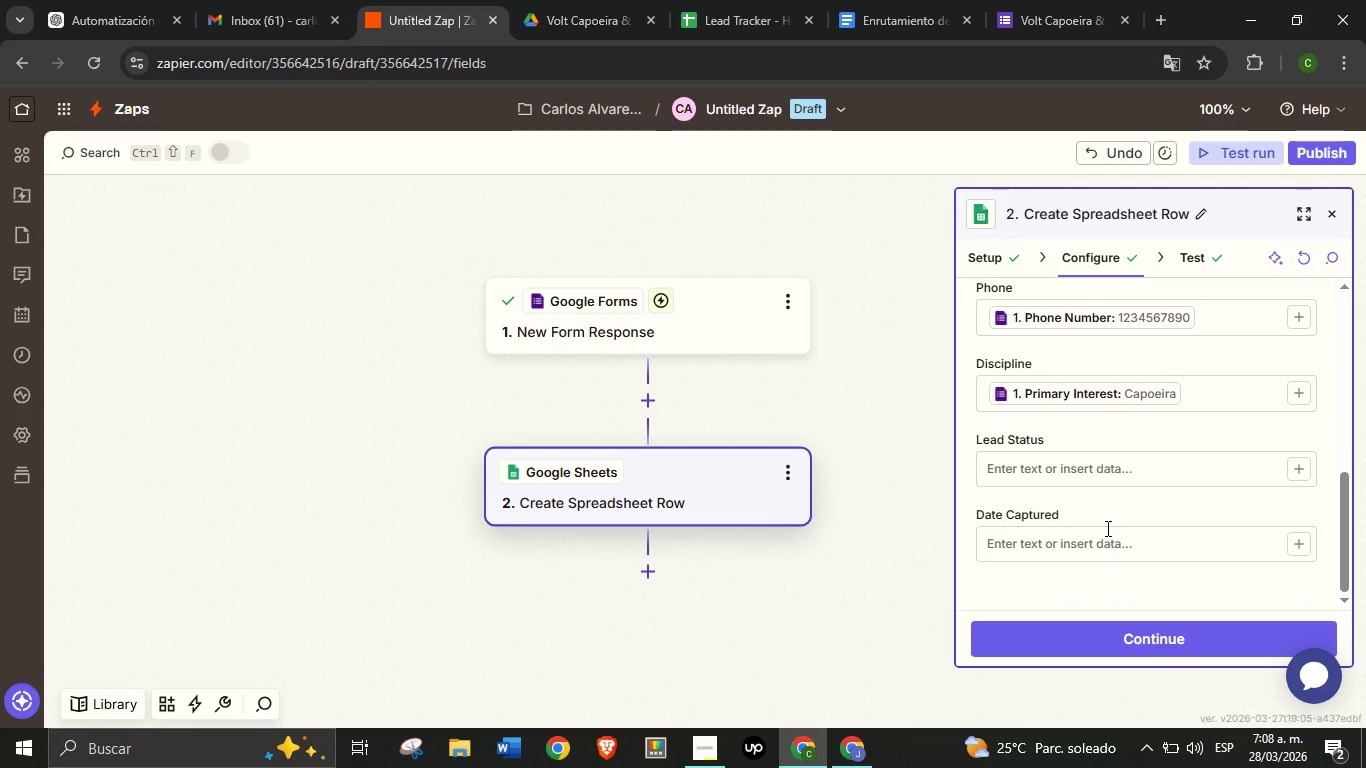 
scroll: coordinate [1105, 529], scroll_direction: down, amount: 1.0
 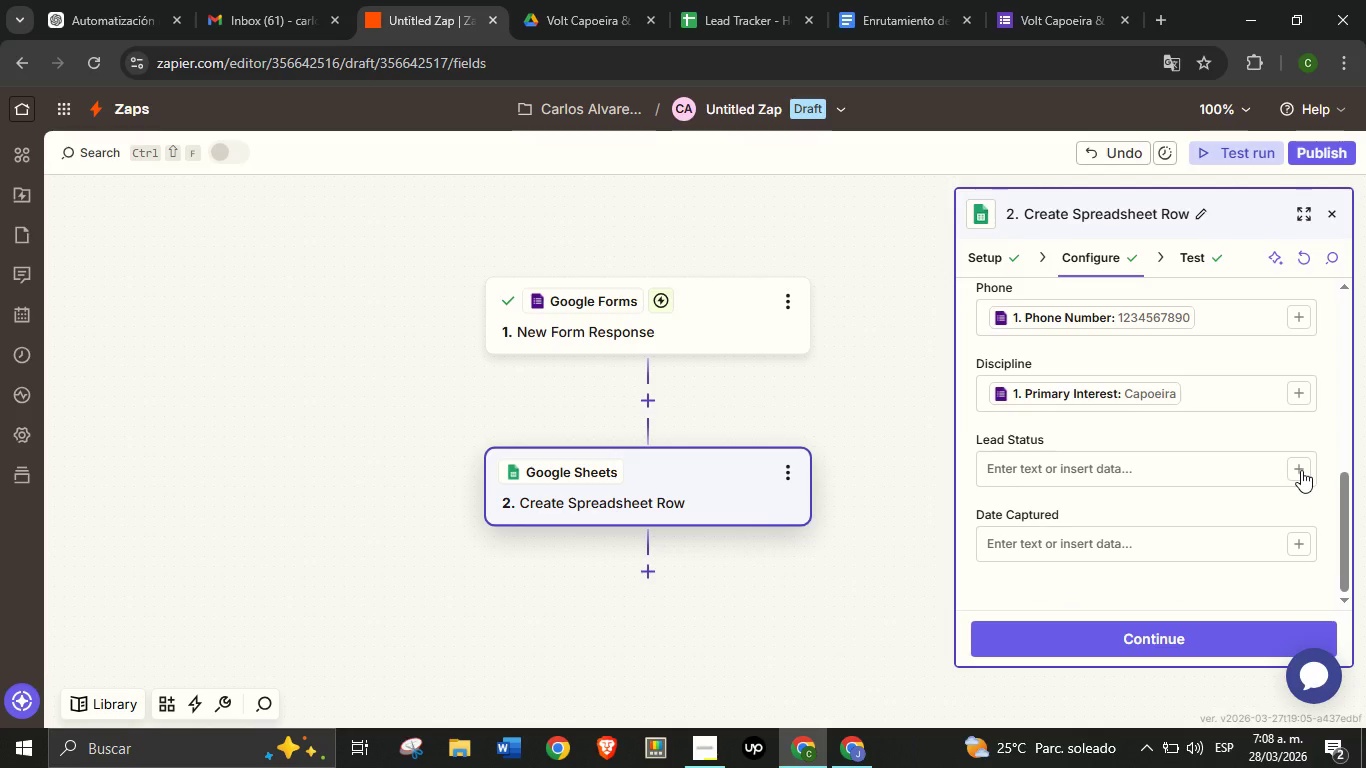 
left_click([1301, 470])
 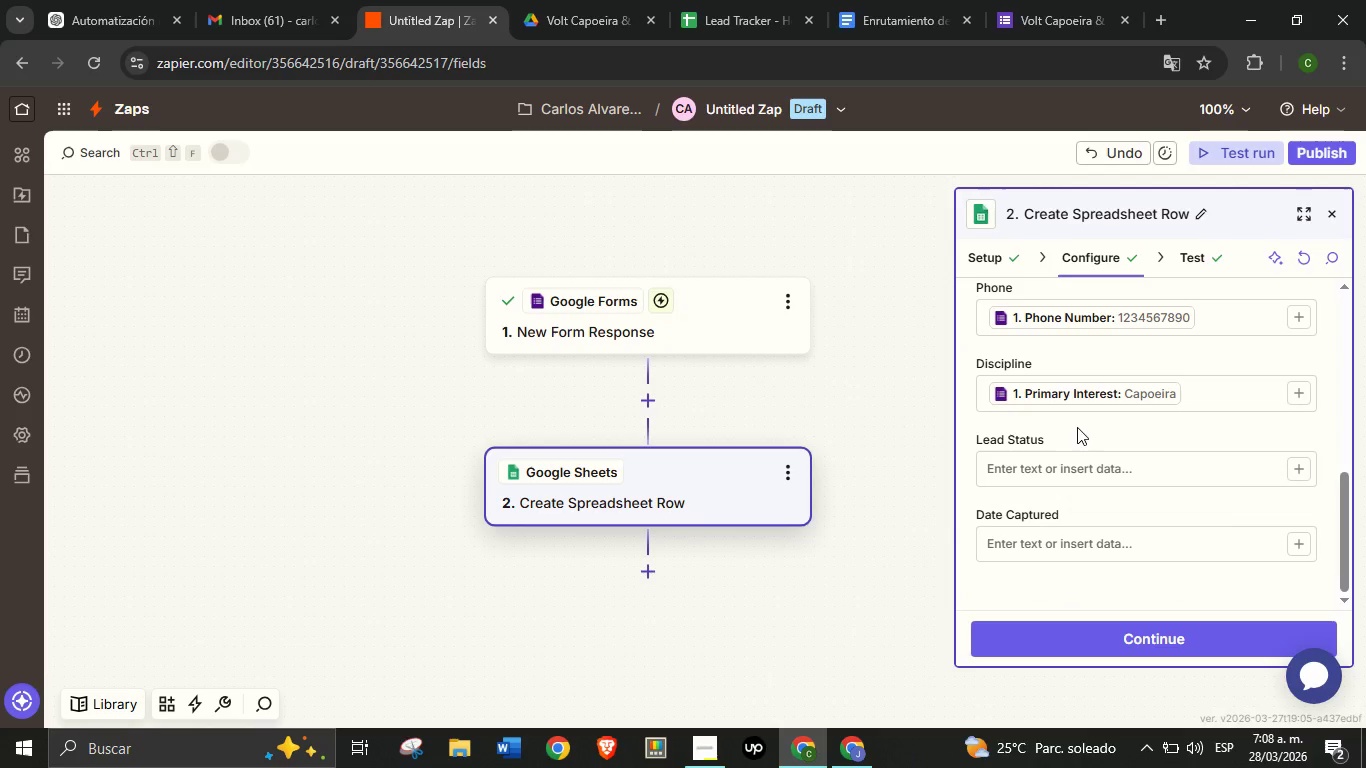 
left_click([1077, 427])
 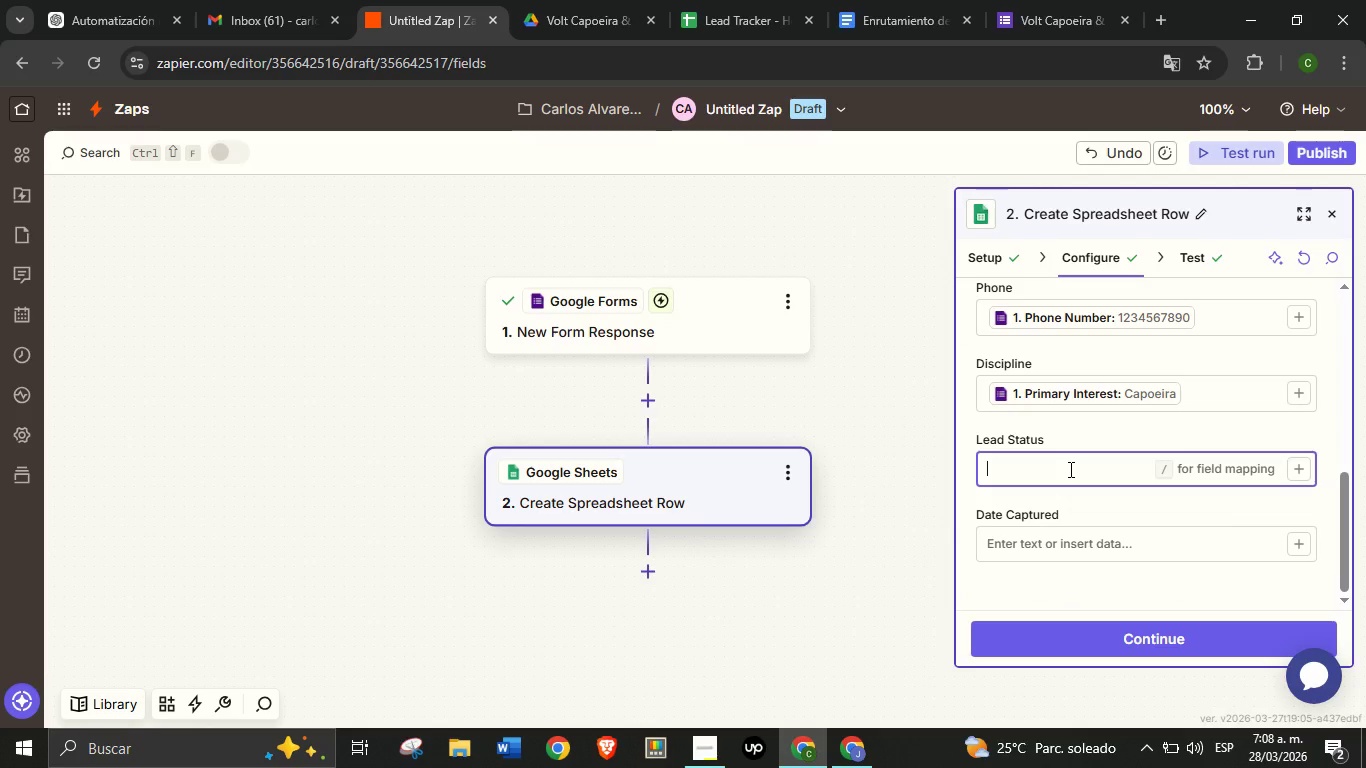 
left_click([1069, 469])
 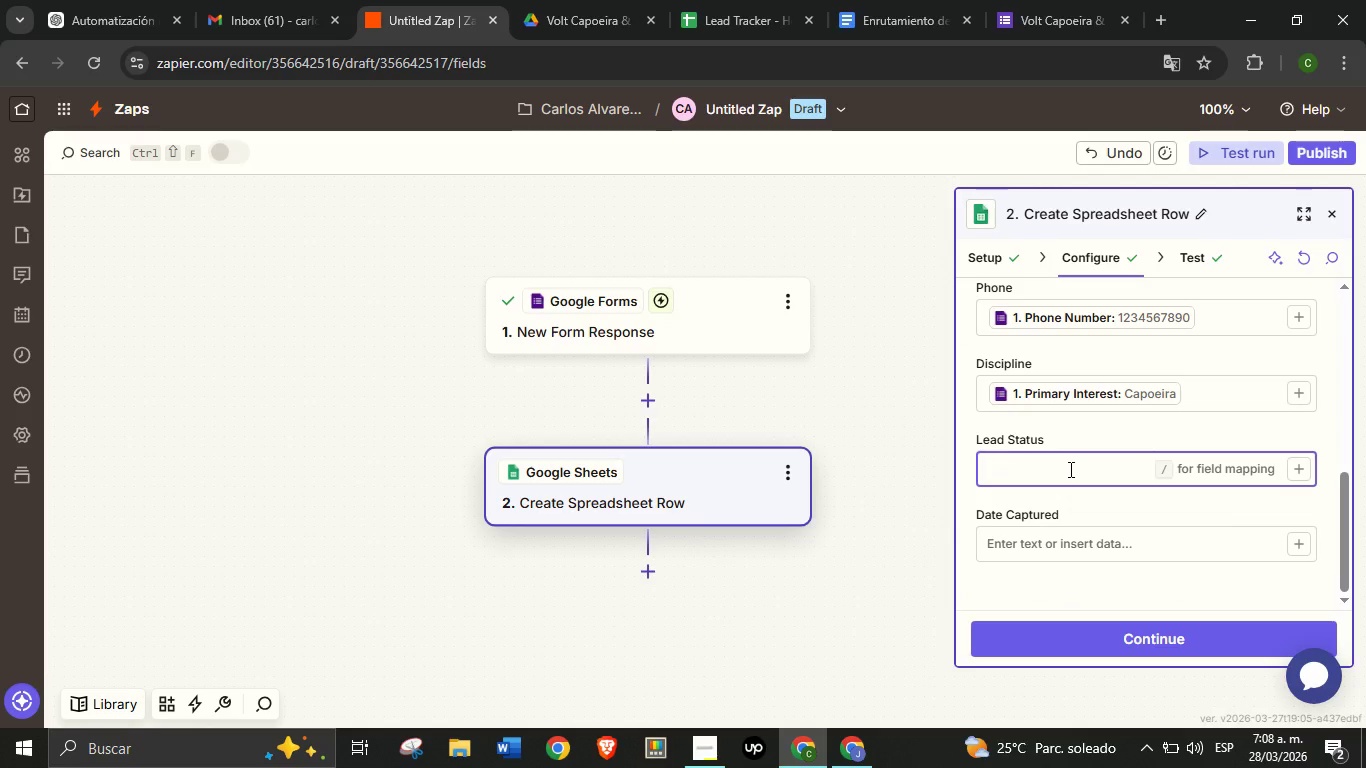 
type(New Lead)
 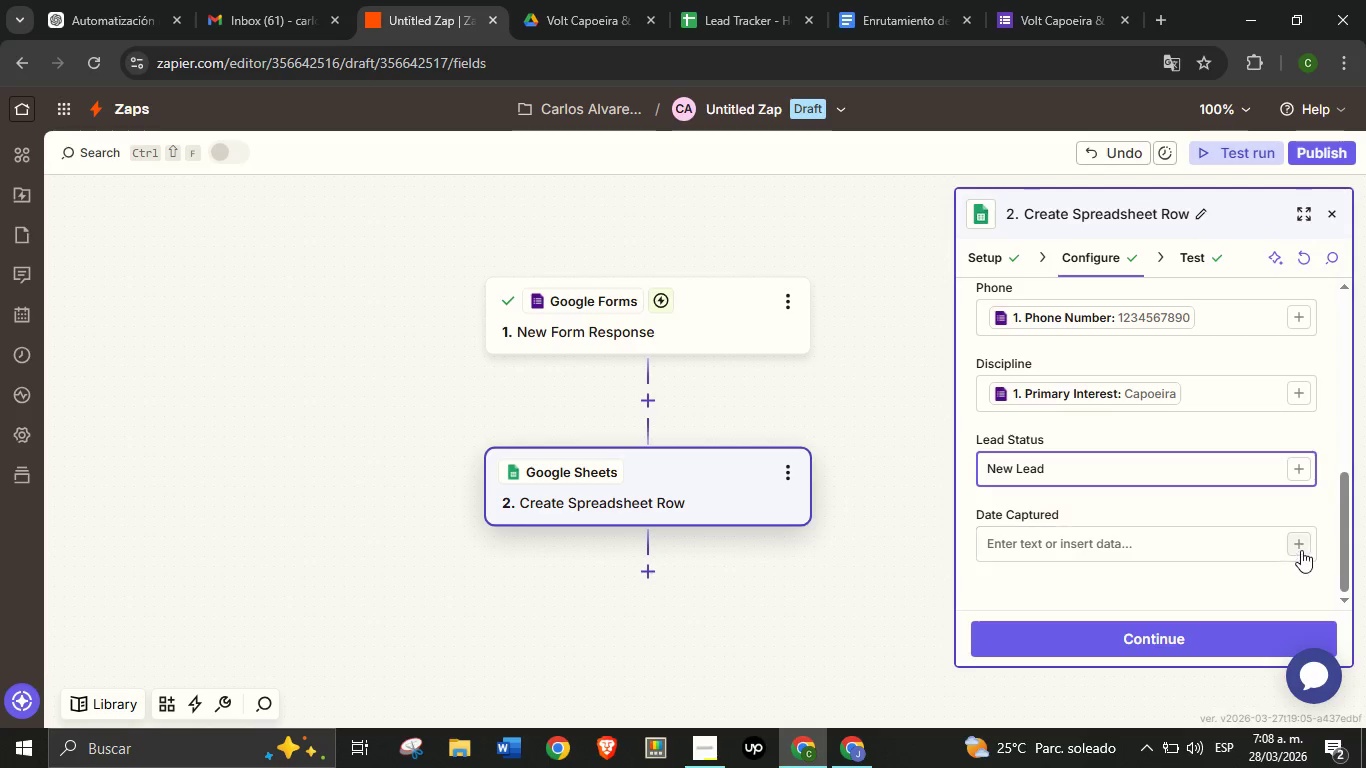 
left_click([1302, 549])
 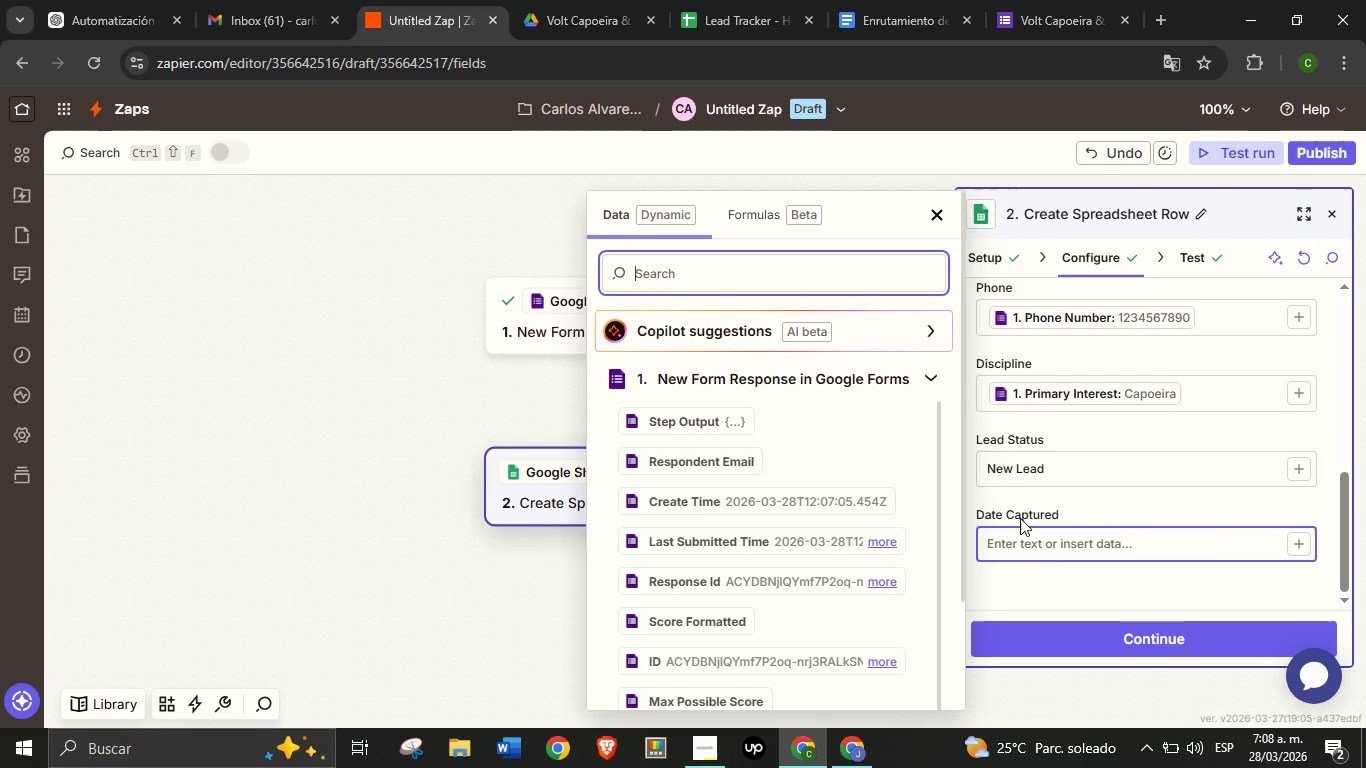 
left_click([1102, 516])
 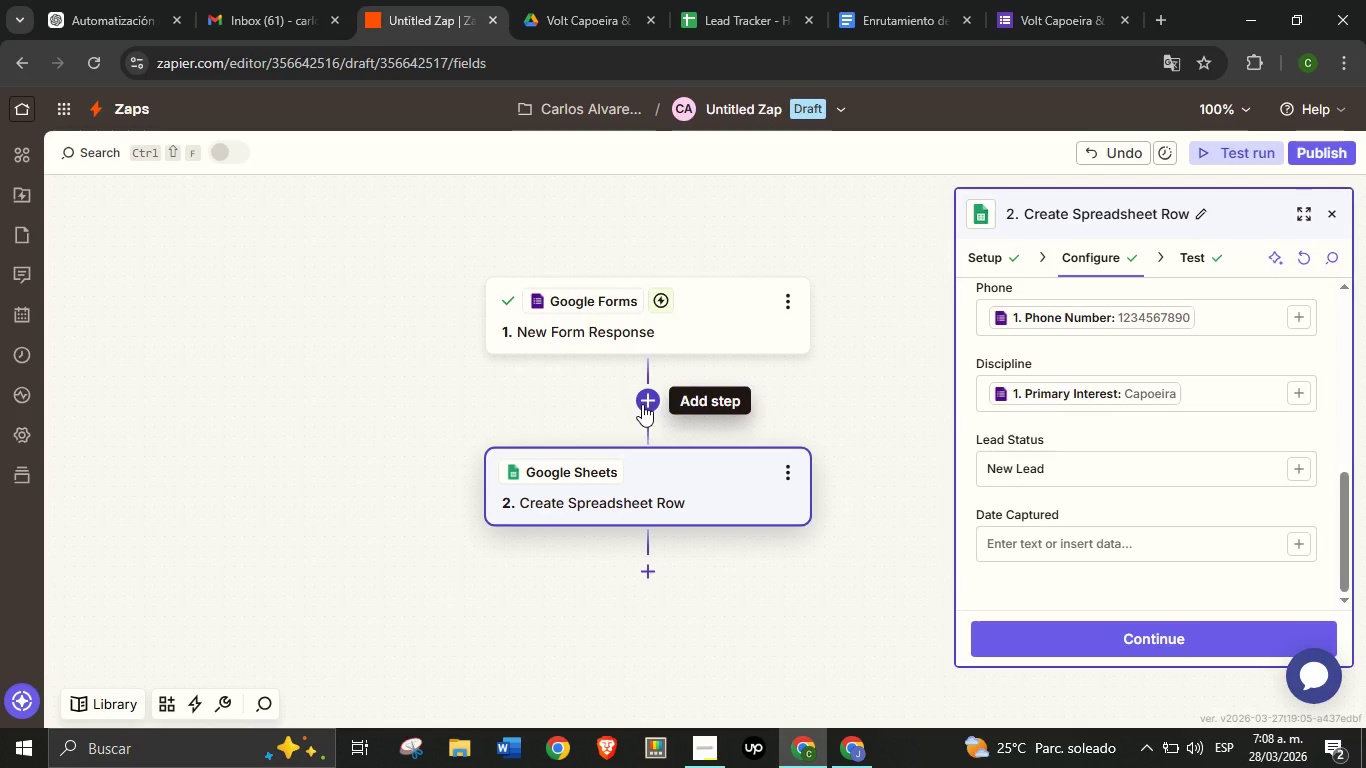 
left_click([642, 404])
 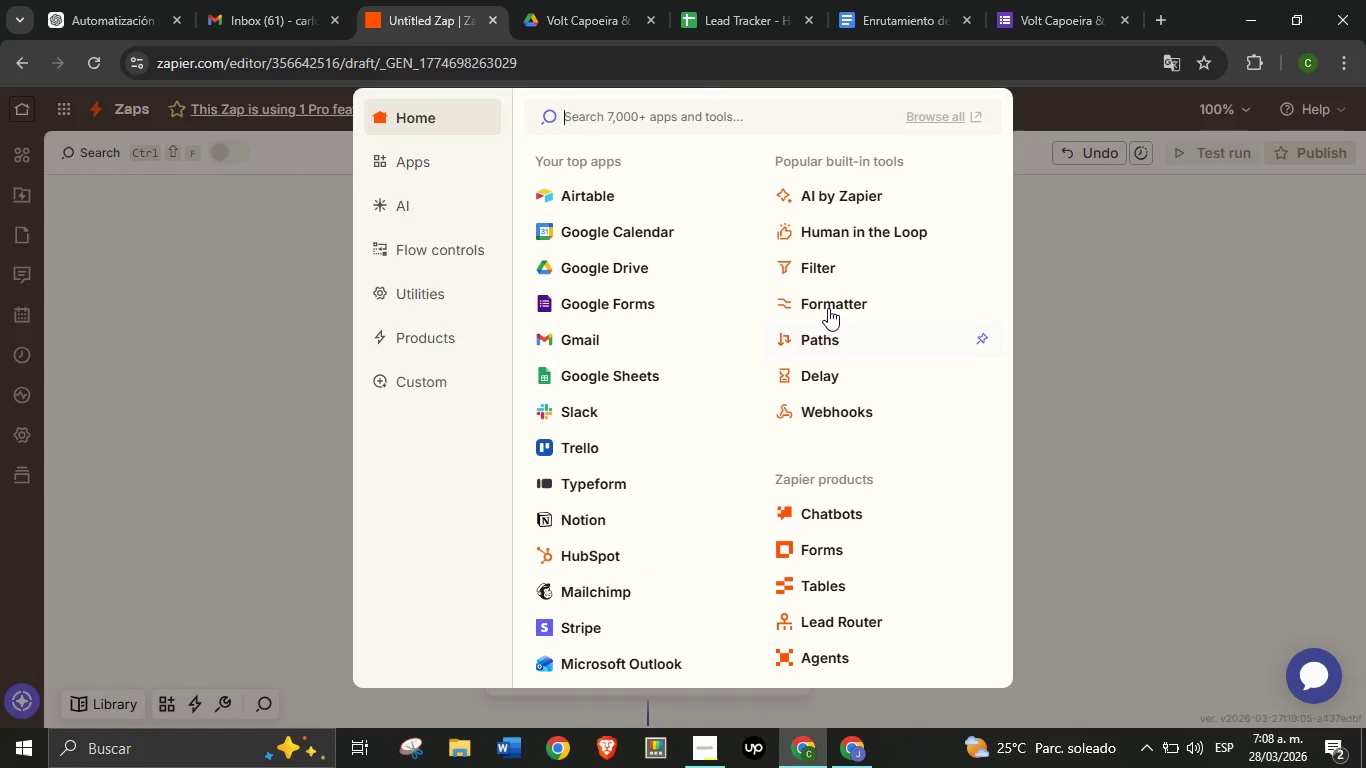 
left_click([833, 303])
 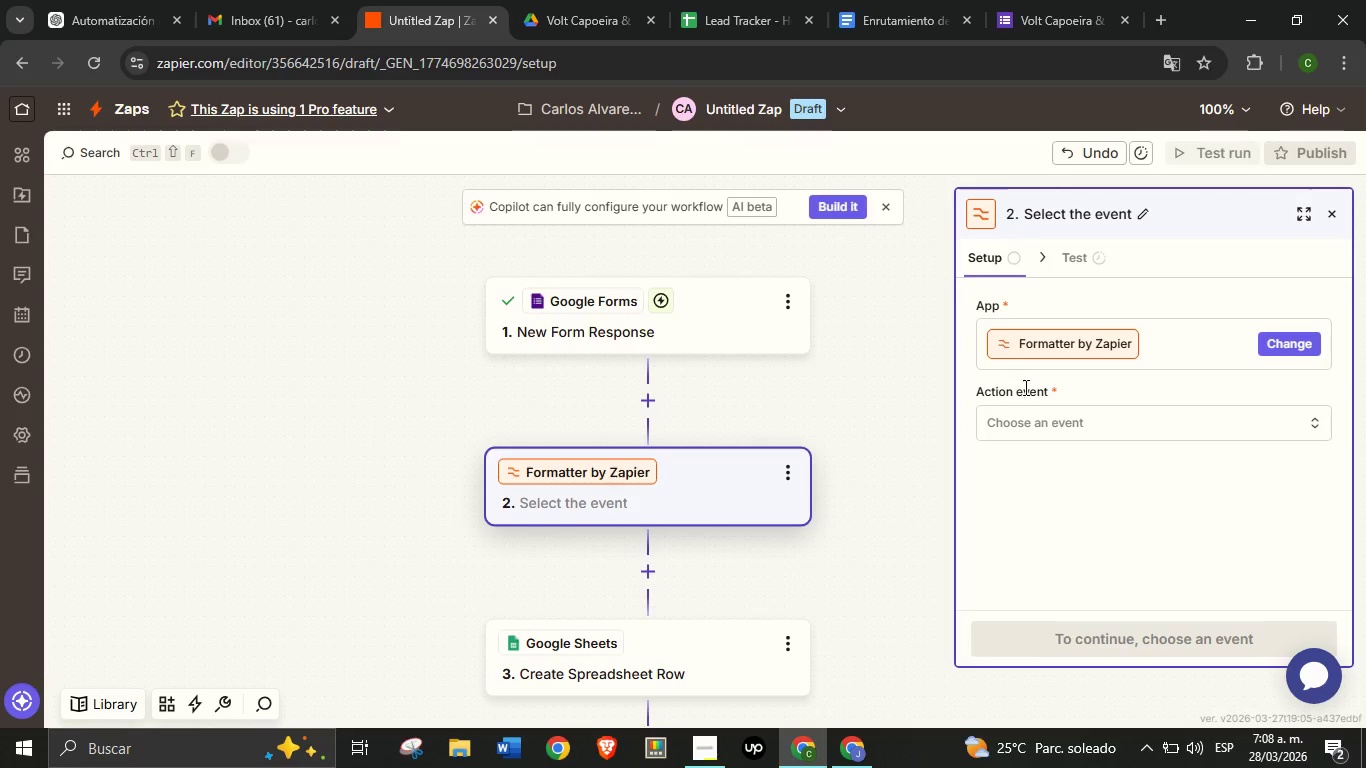 
left_click([1048, 413])
 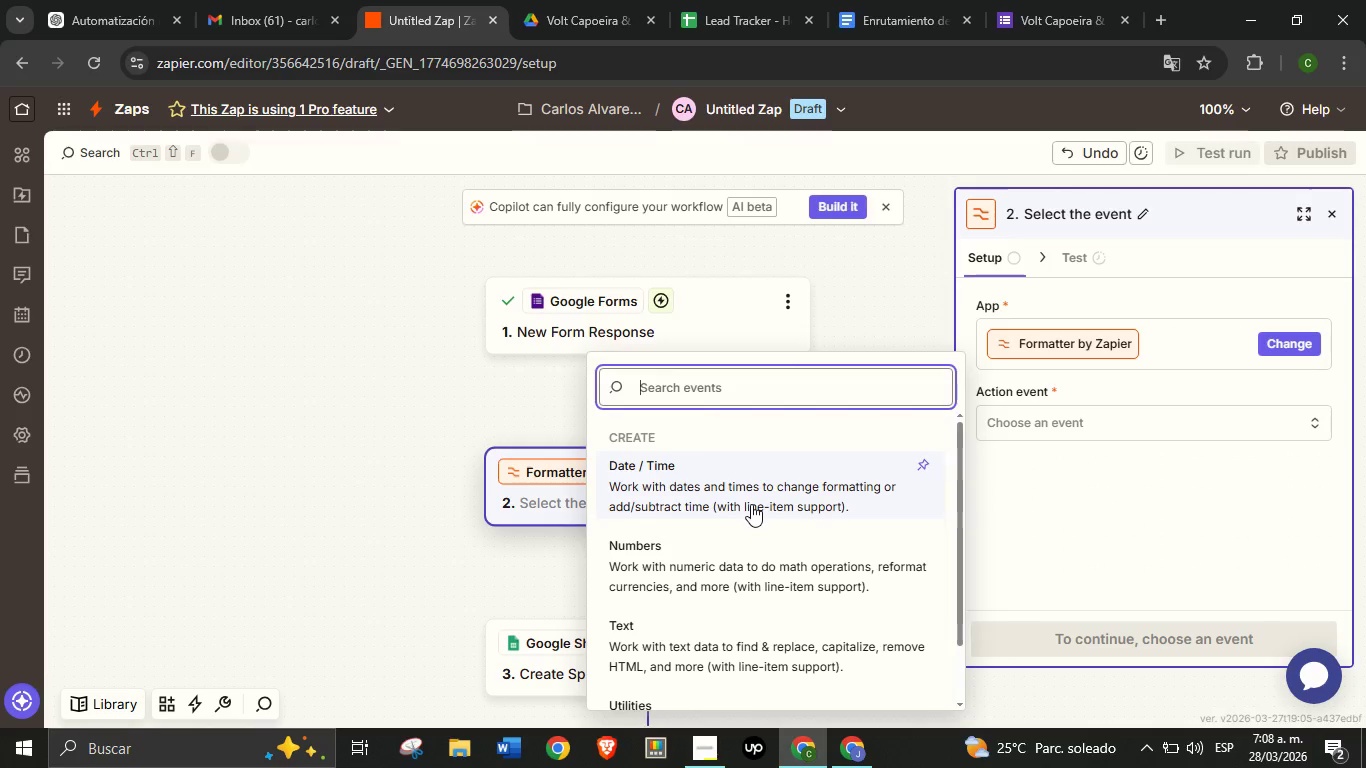 
left_click([751, 504])
 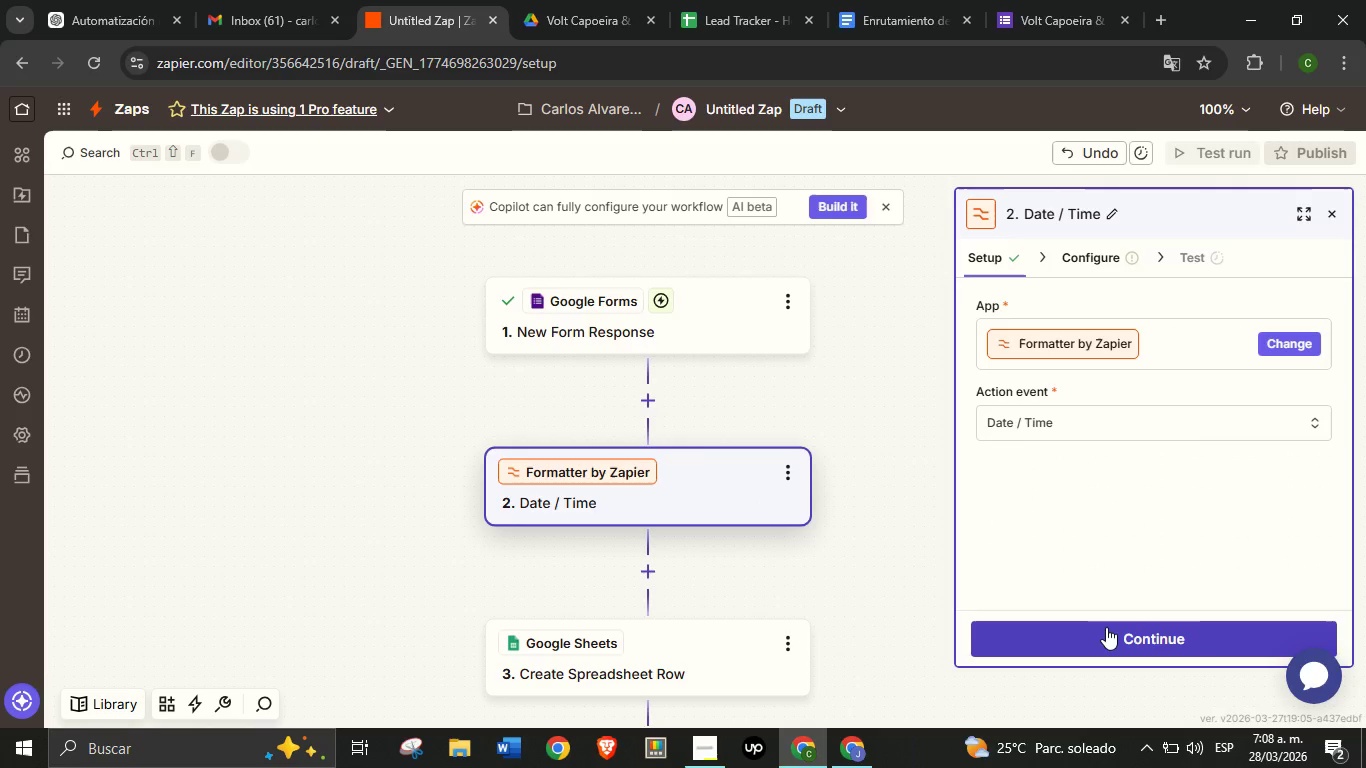 
left_click([1106, 627])
 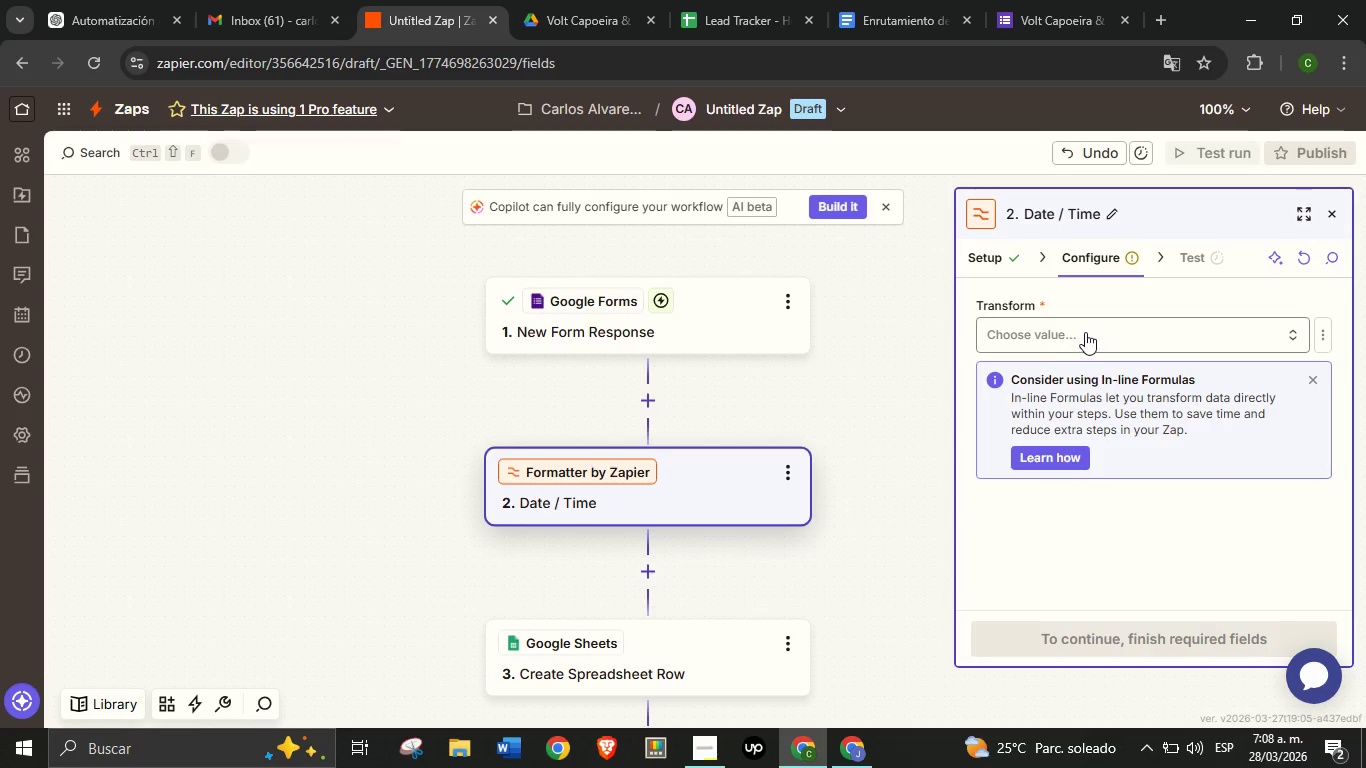 
left_click([1085, 332])
 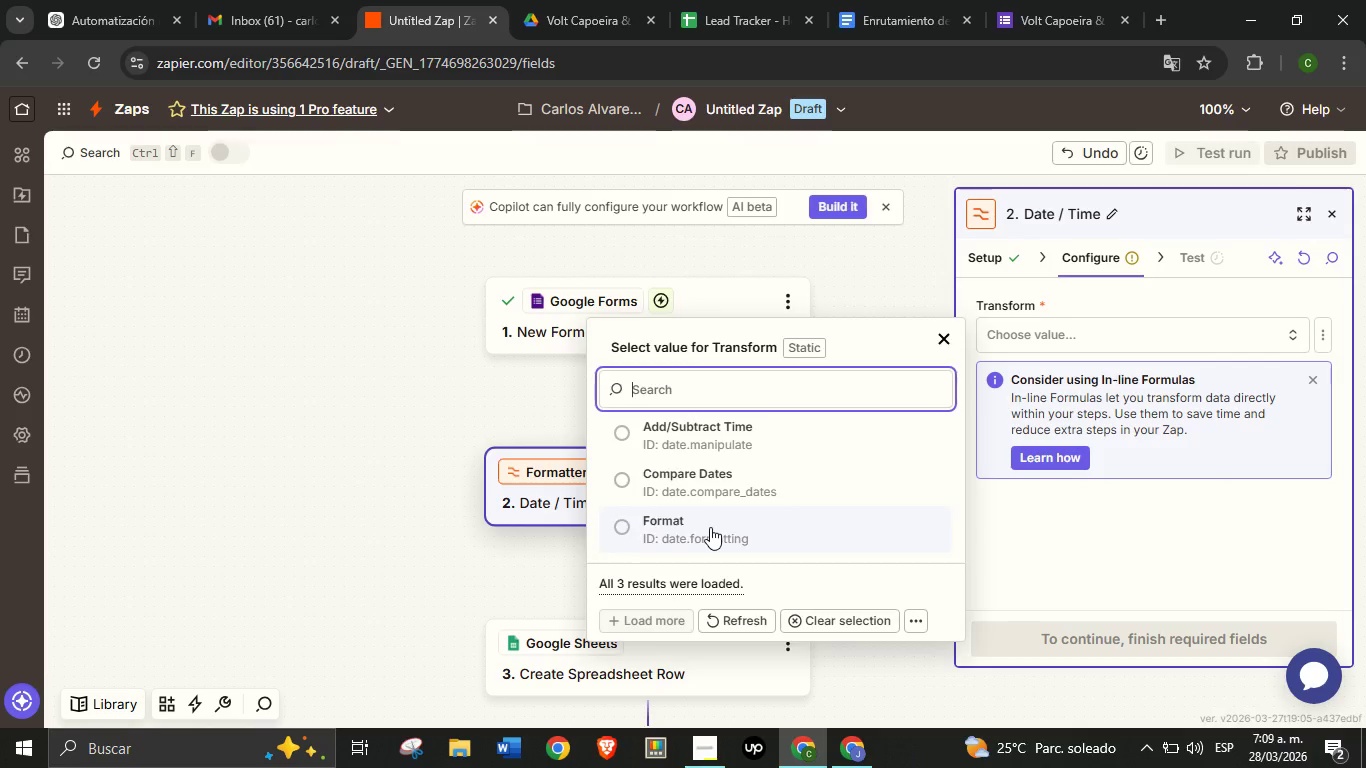 
left_click([710, 527])
 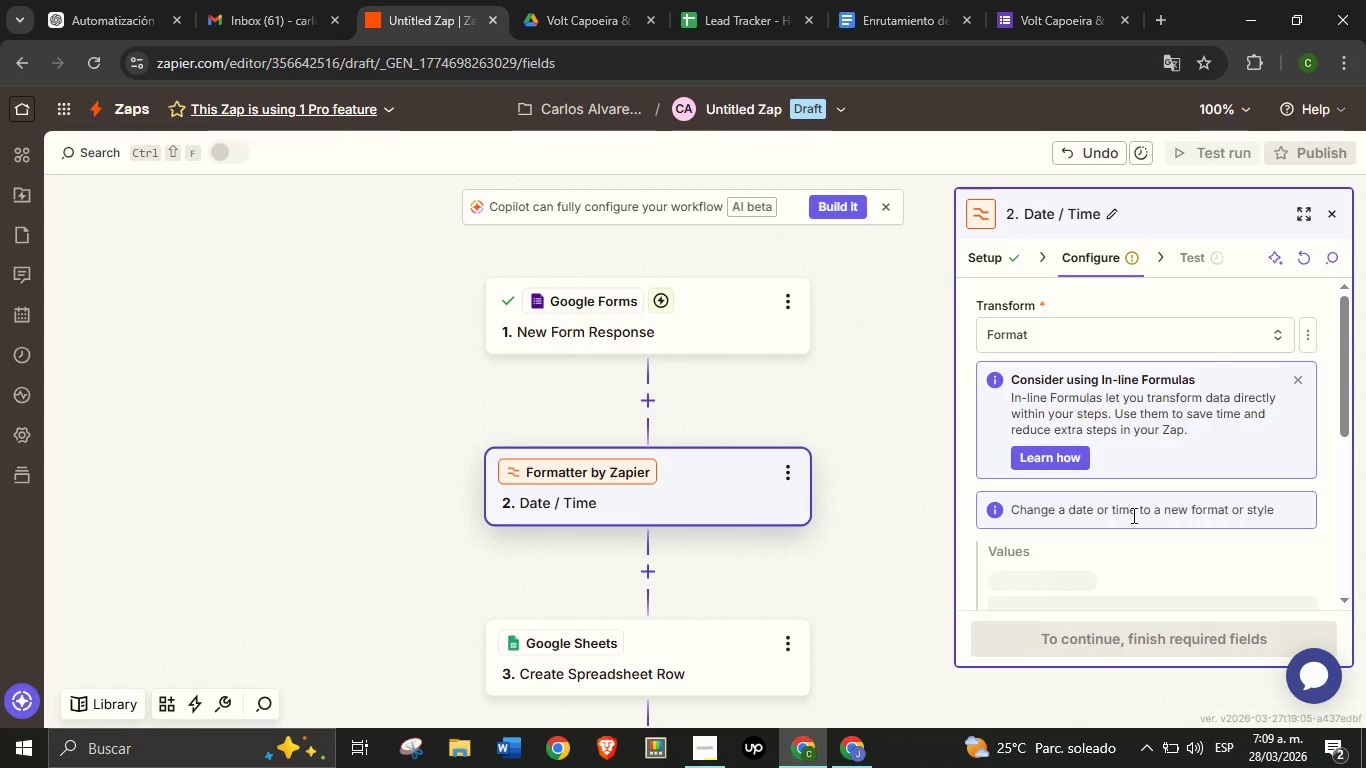 
scroll: coordinate [1132, 515], scroll_direction: down, amount: 1.0
 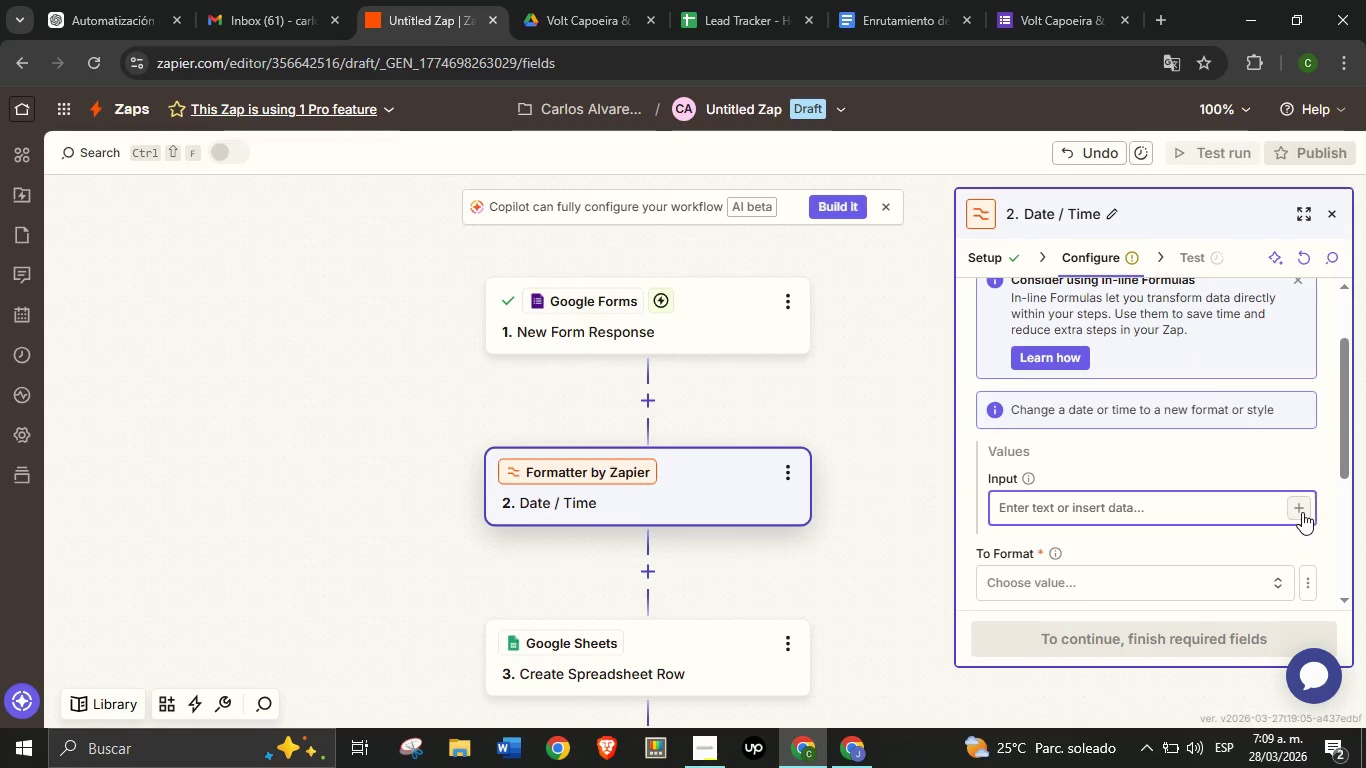 
double_click([1302, 512])
 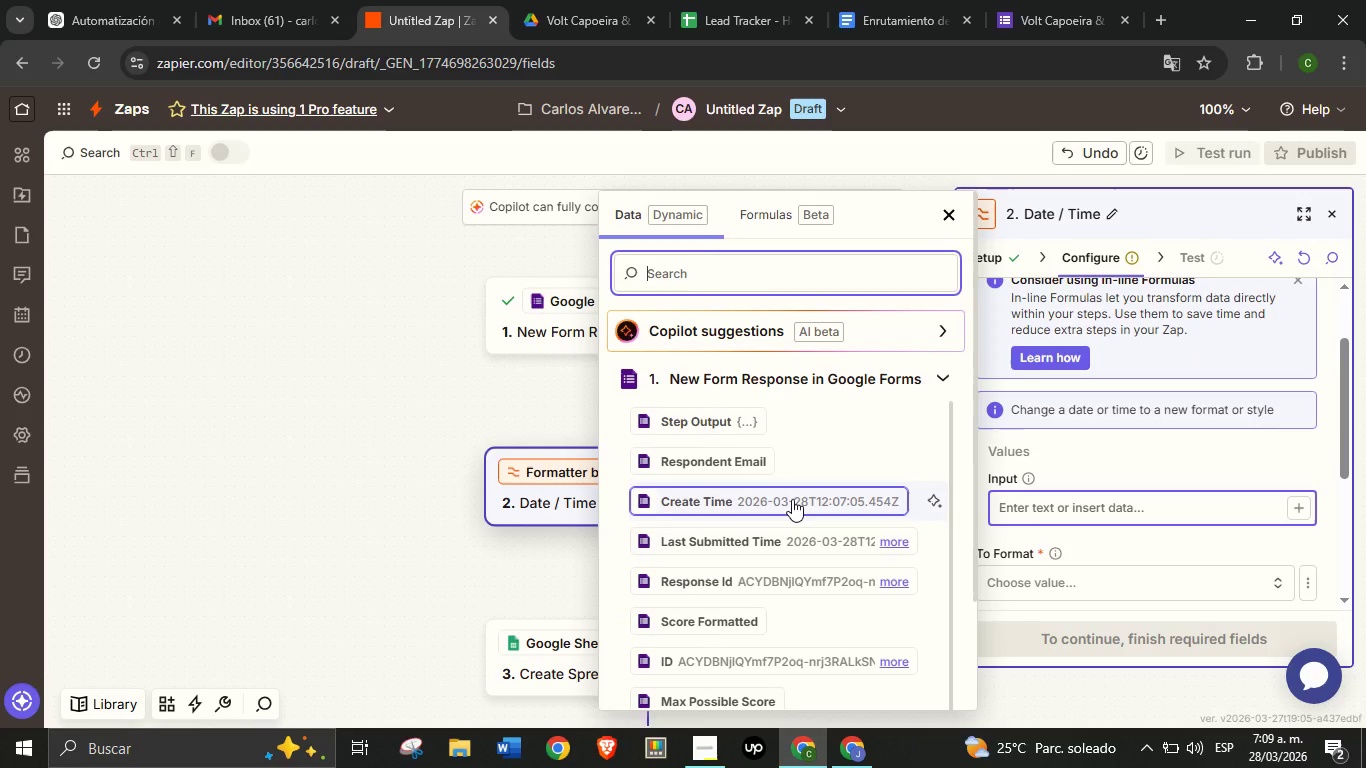 
left_click([792, 499])
 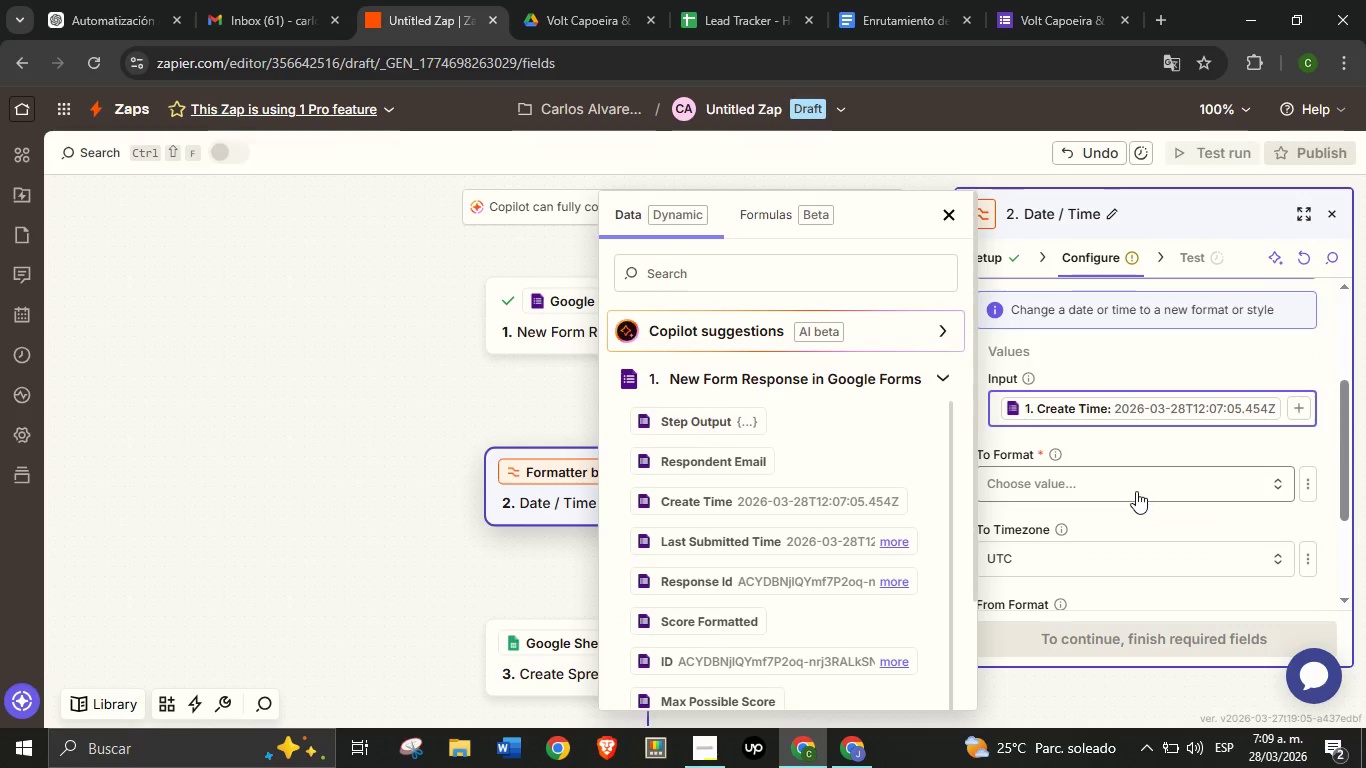 
scroll: coordinate [1137, 476], scroll_direction: down, amount: 1.0
 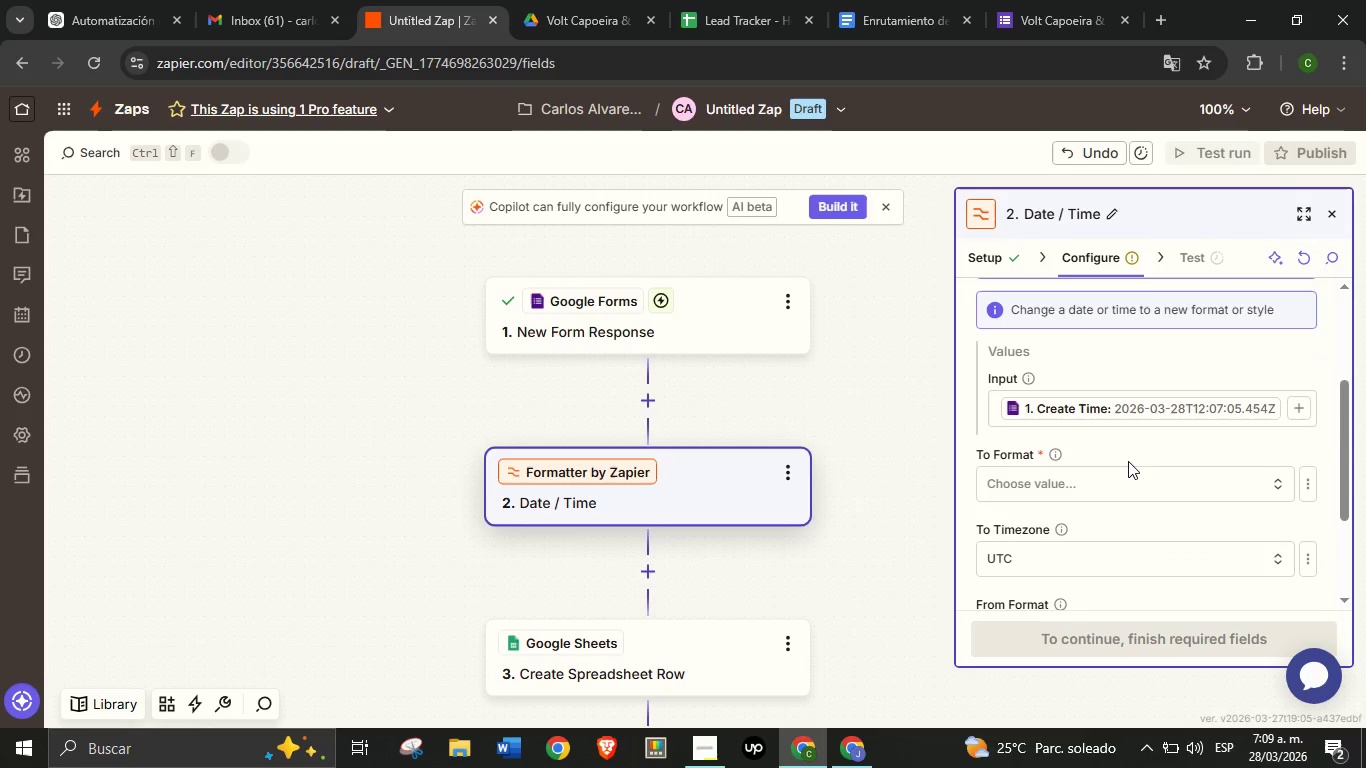 
left_click([1133, 448])
 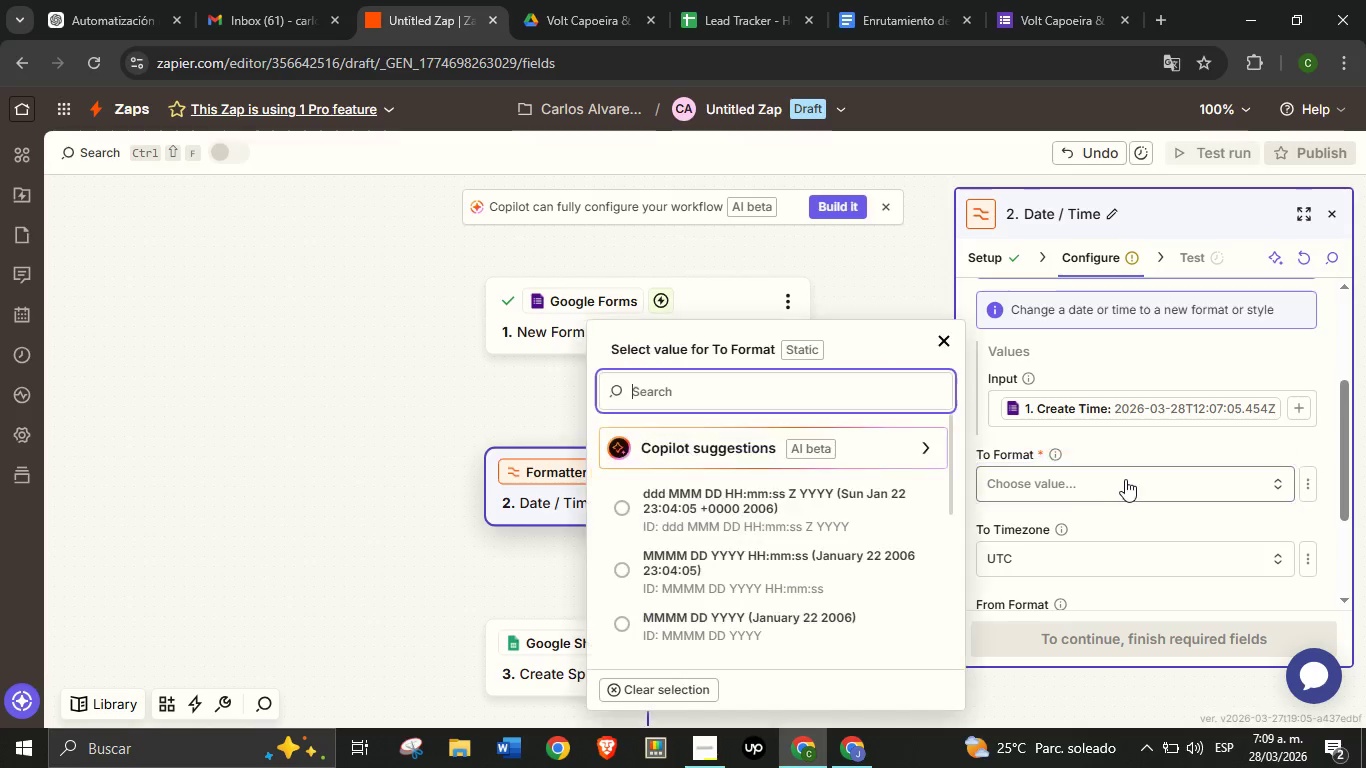 
left_click([1125, 479])
 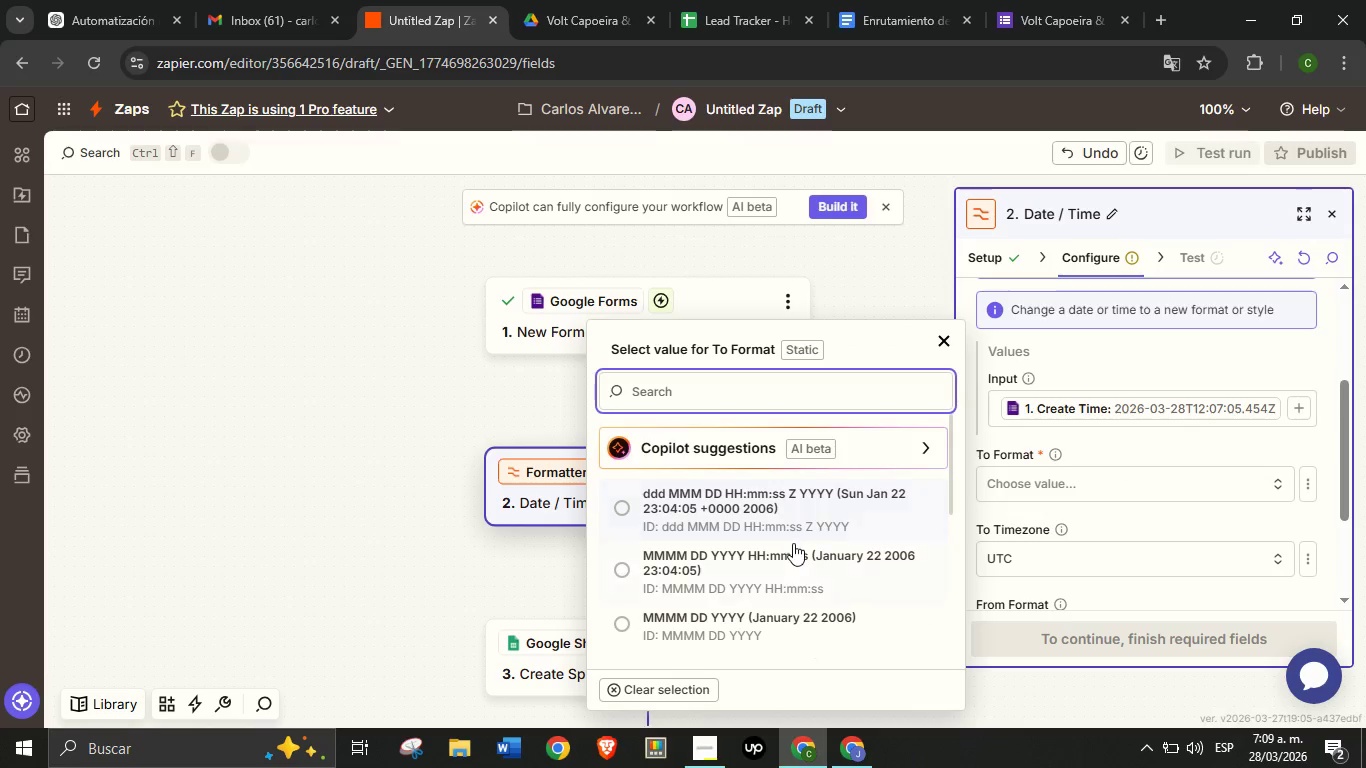 
scroll: coordinate [792, 544], scroll_direction: down, amount: 1.0
 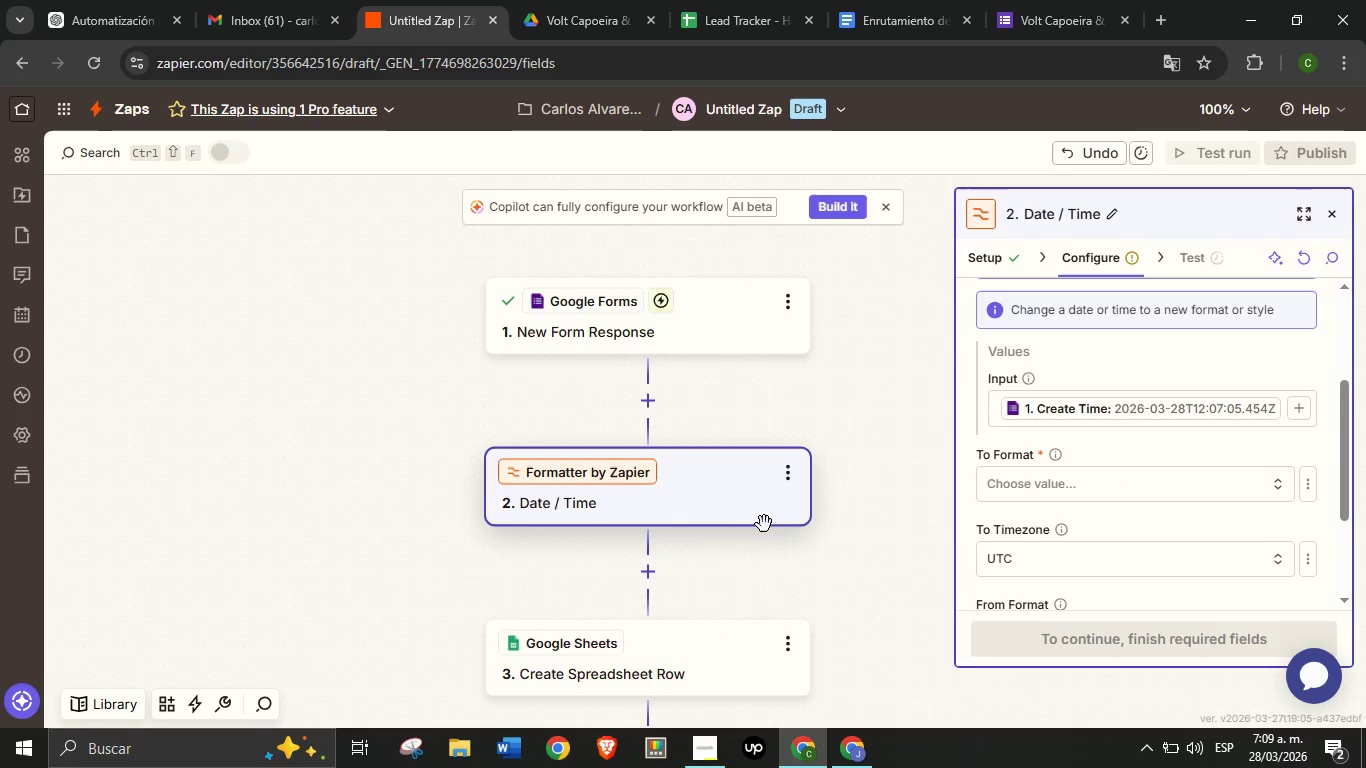 
left_click([764, 524])
 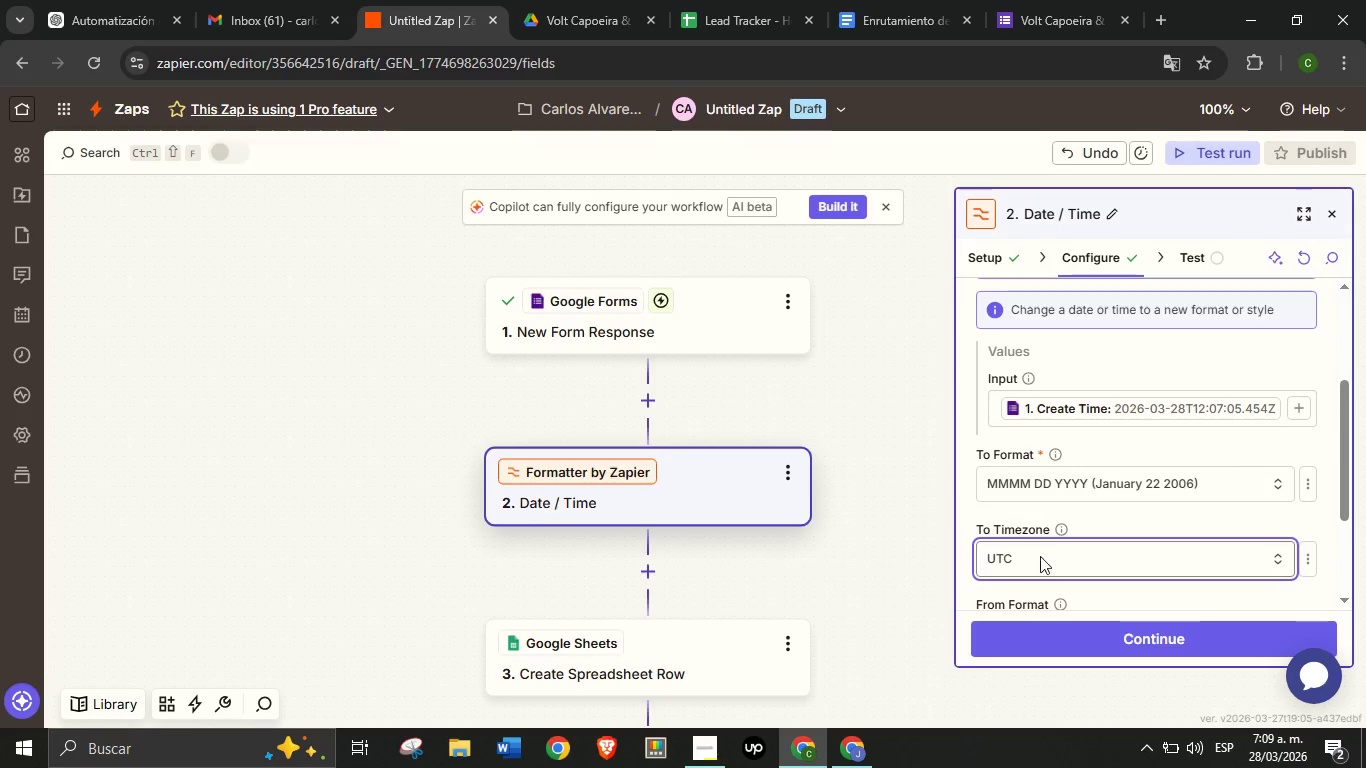 
left_click([1040, 556])
 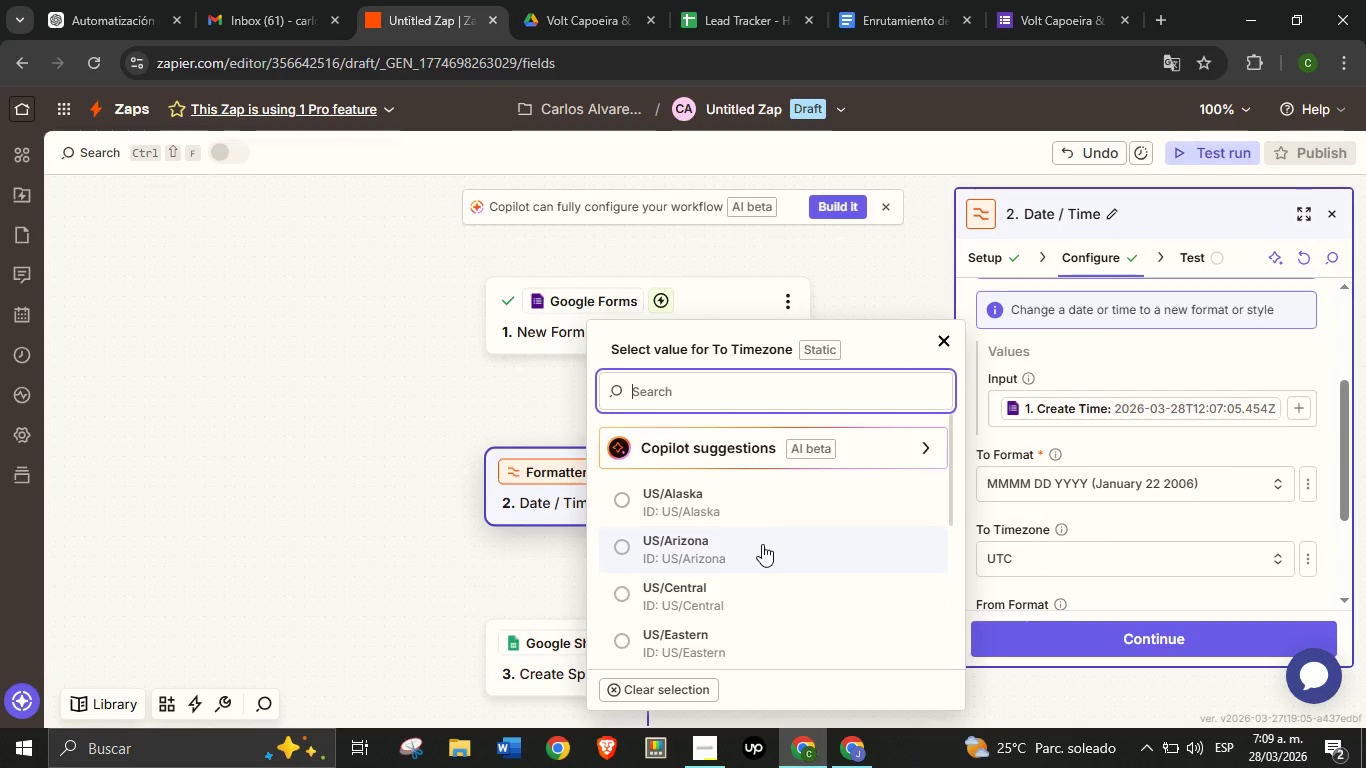 
type(bog)
 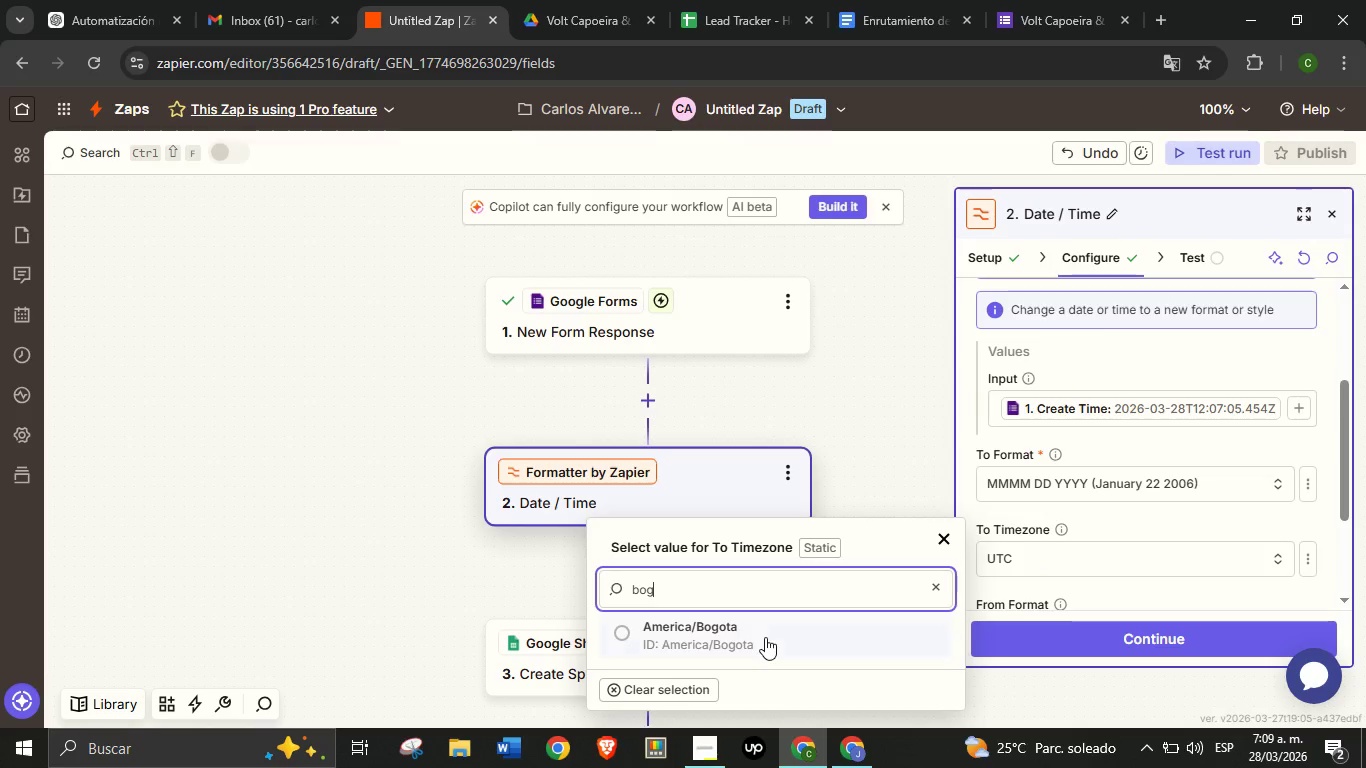 
left_click([765, 637])
 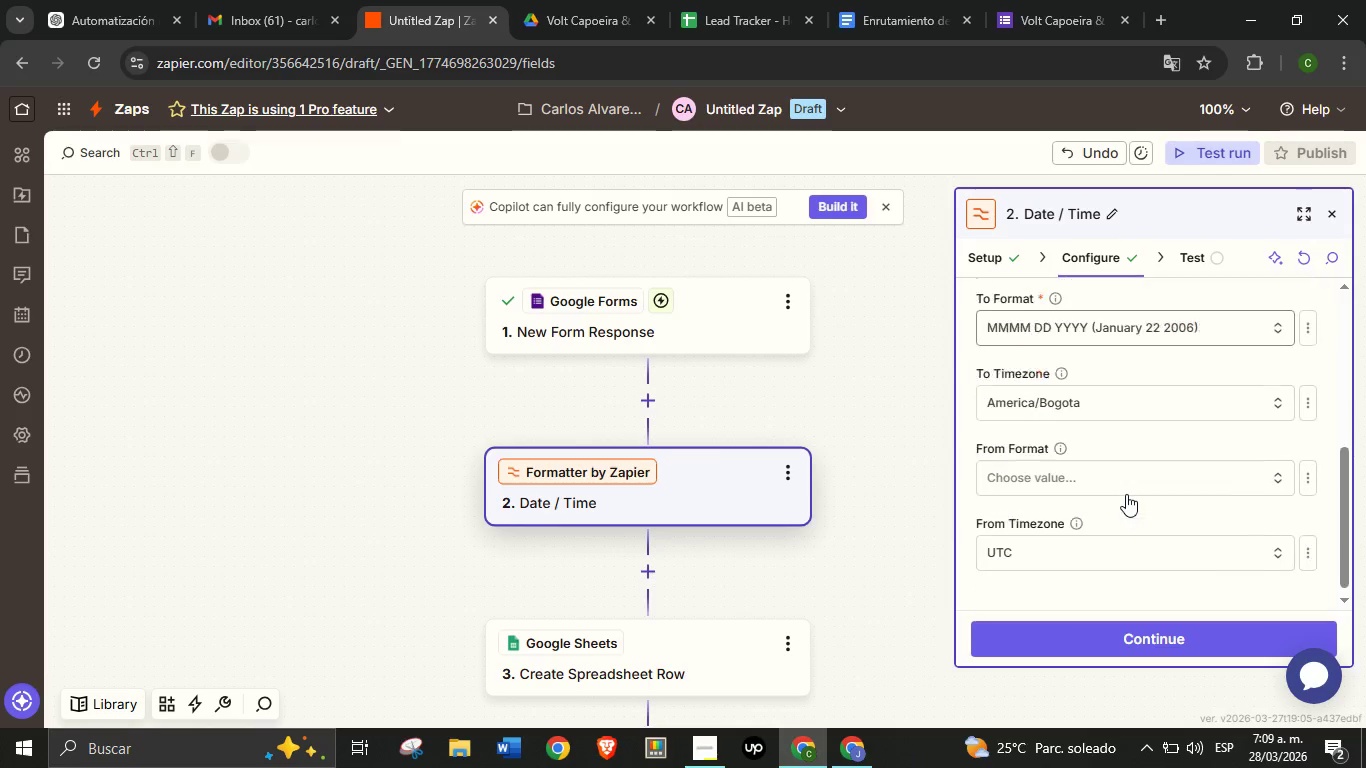 
scroll: coordinate [1126, 494], scroll_direction: down, amount: 2.0
 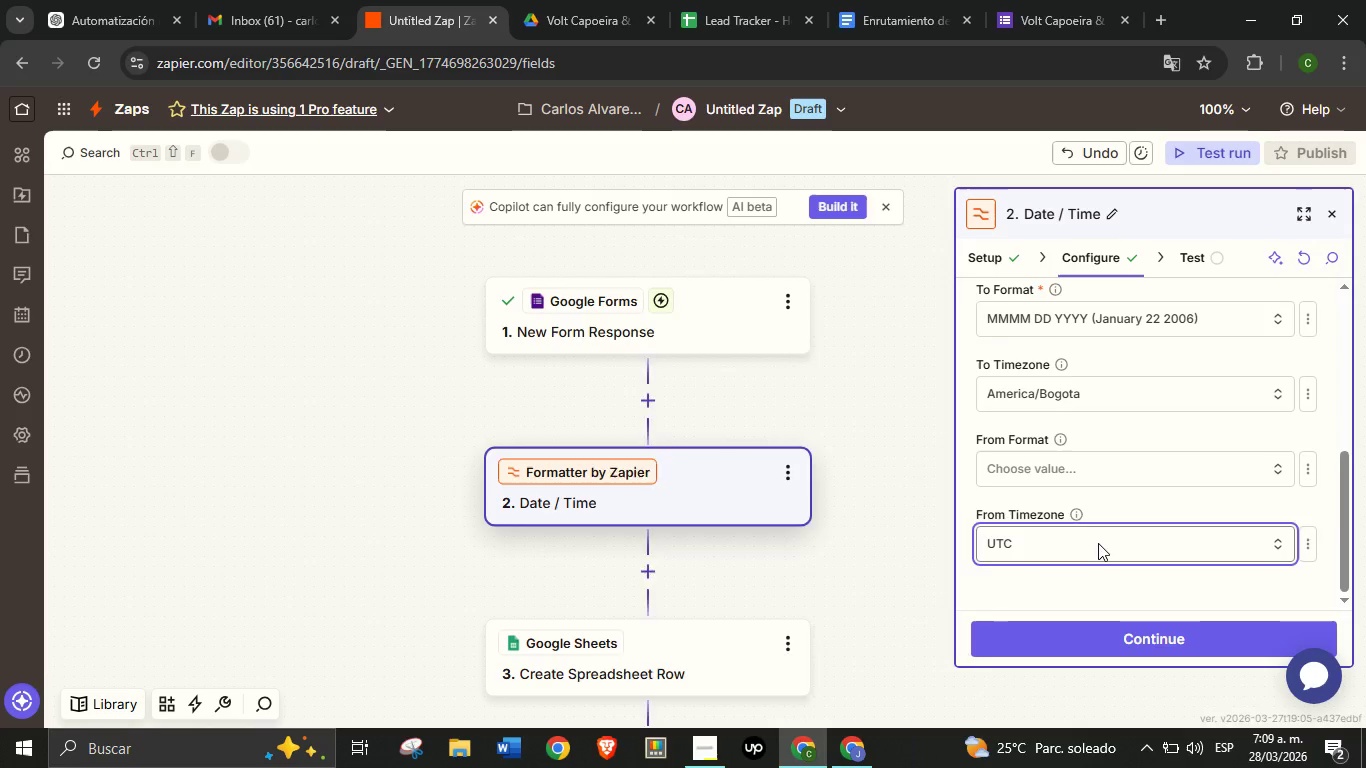 
left_click([1098, 543])
 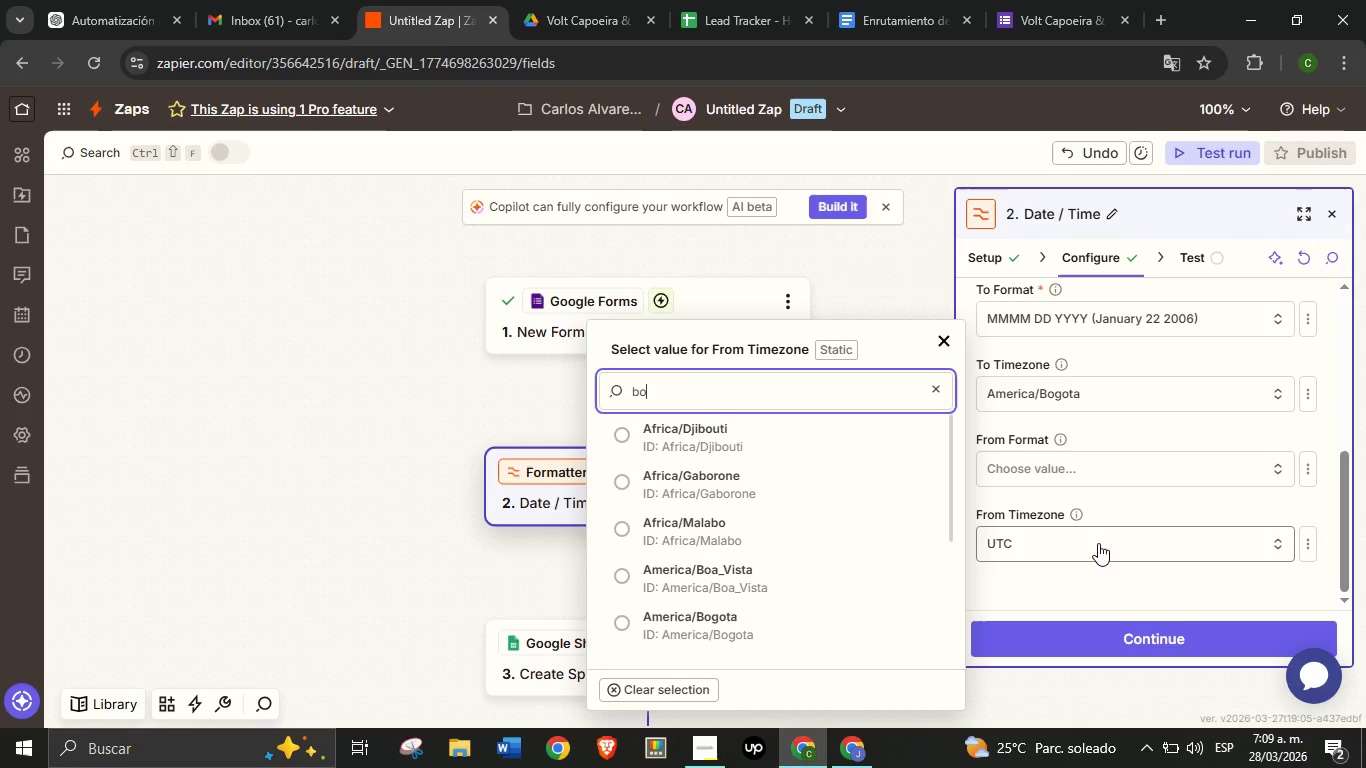 
type(bog)
 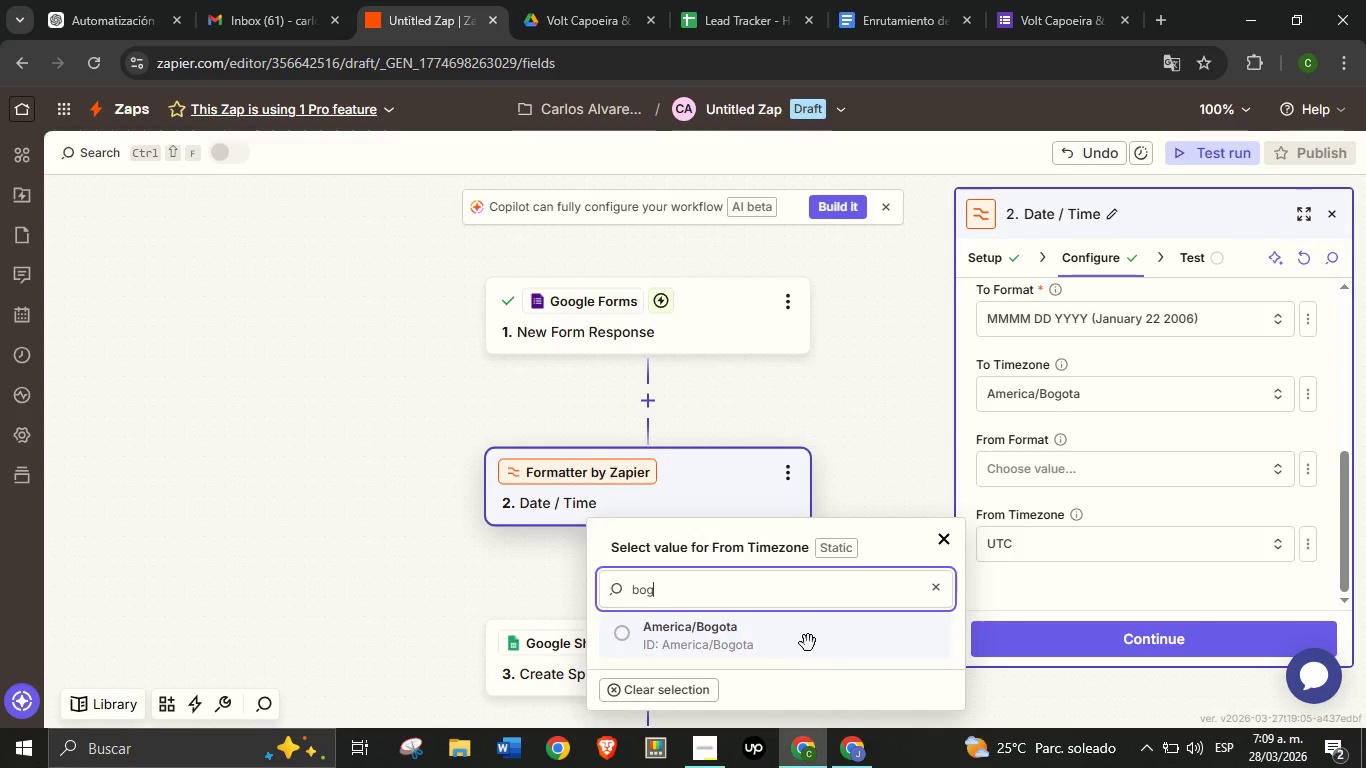 
left_click([808, 643])
 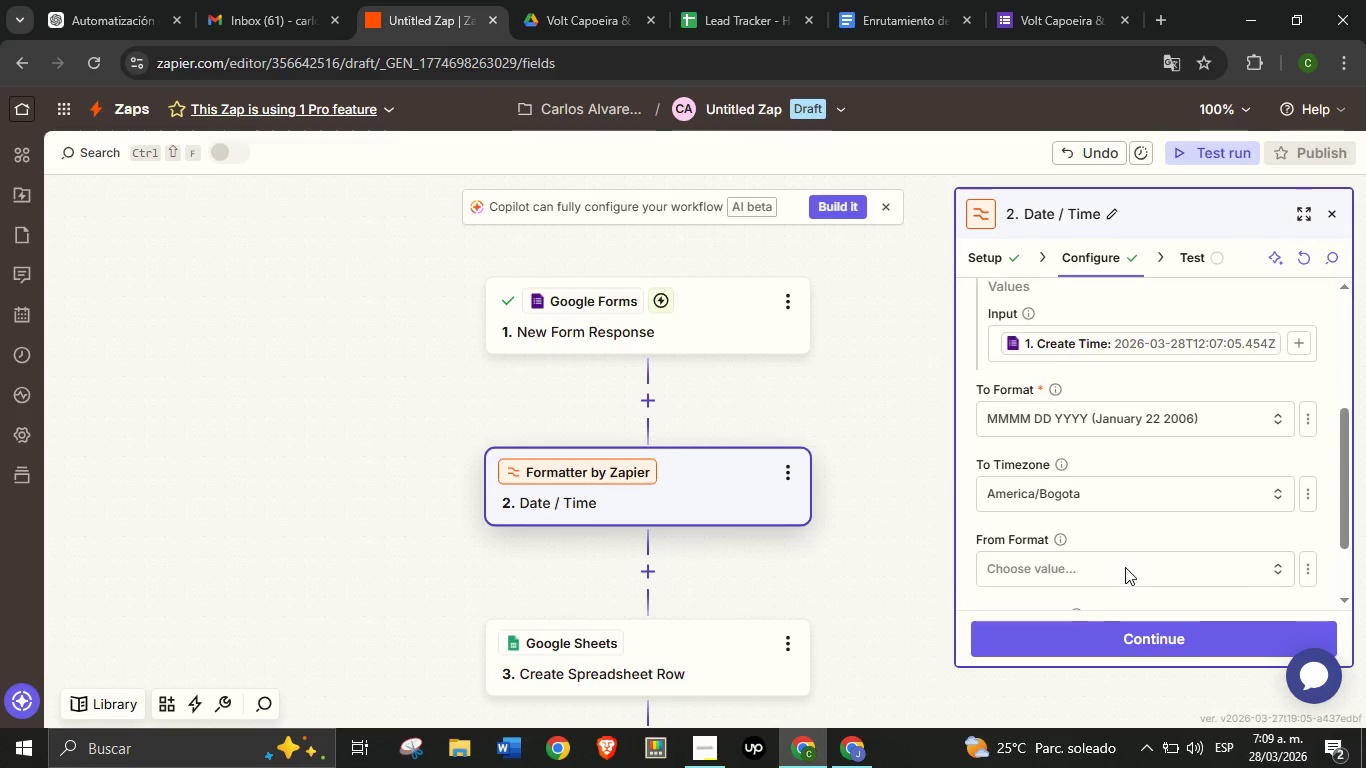 
scroll: coordinate [1125, 567], scroll_direction: up, amount: 1.0
 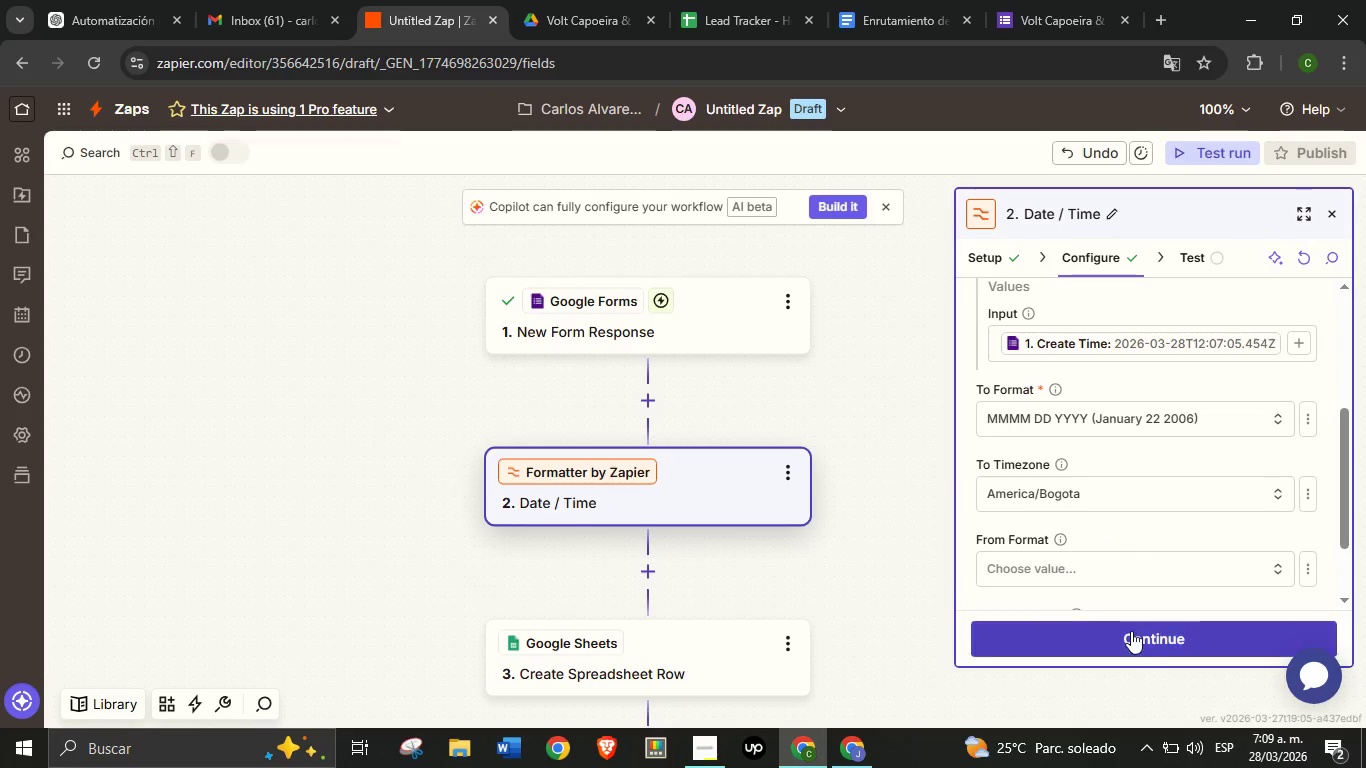 
left_click([1131, 636])
 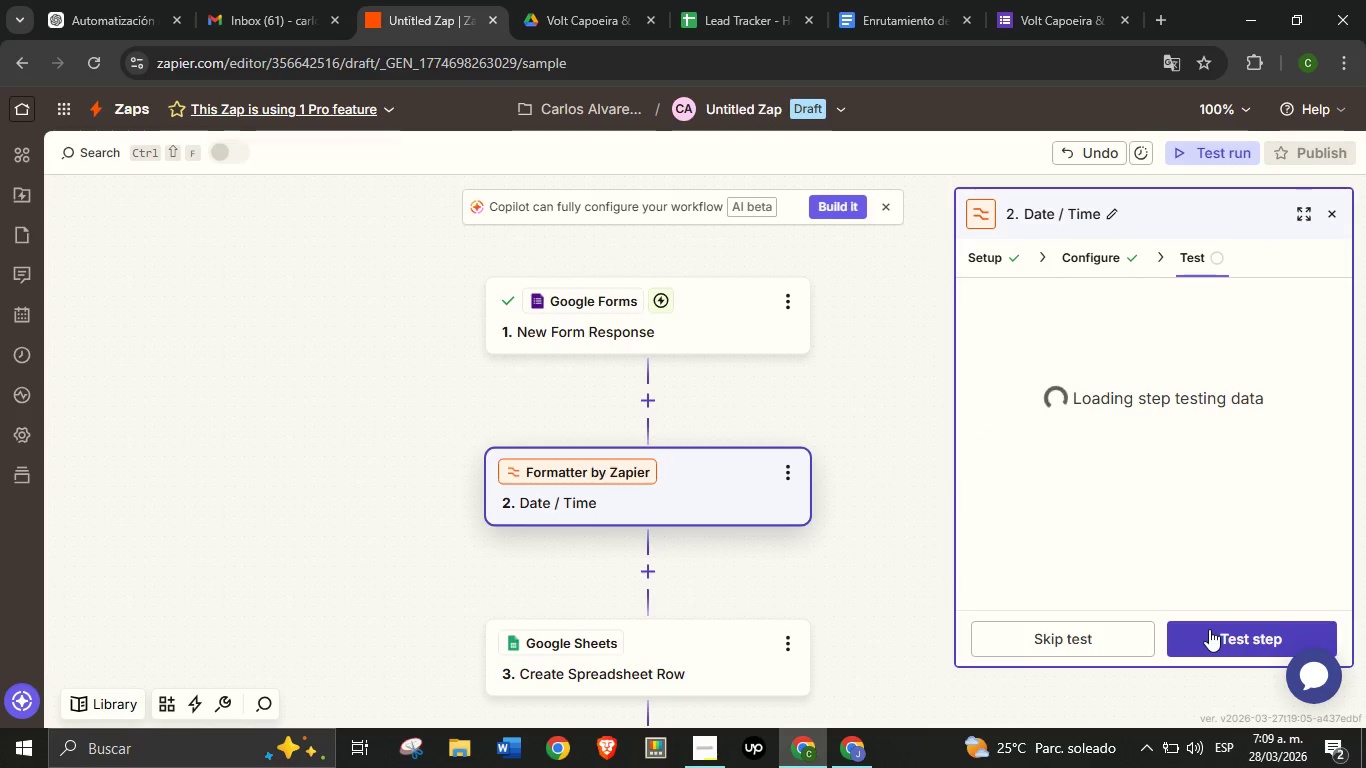 
left_click([1209, 629])
 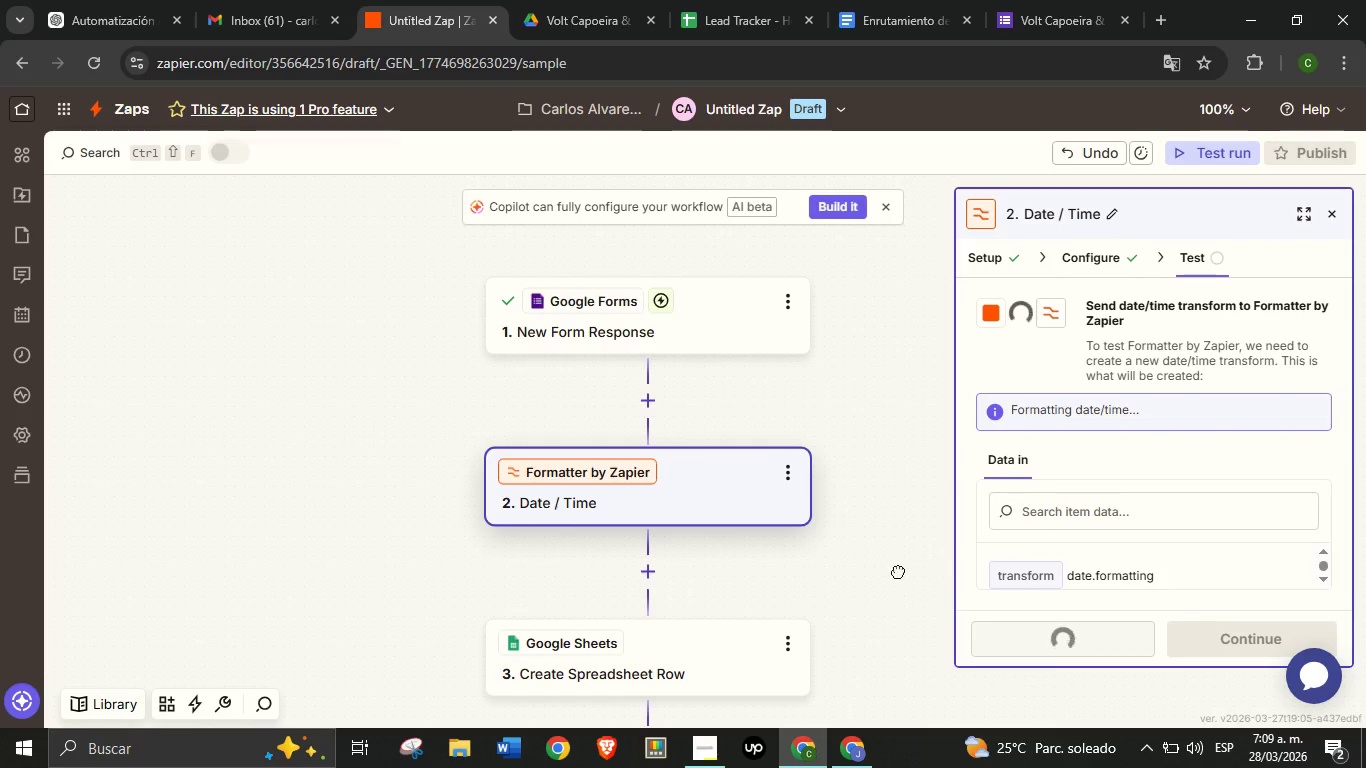 
left_click_drag(start_coordinate=[907, 598], to_coordinate=[893, 552])
 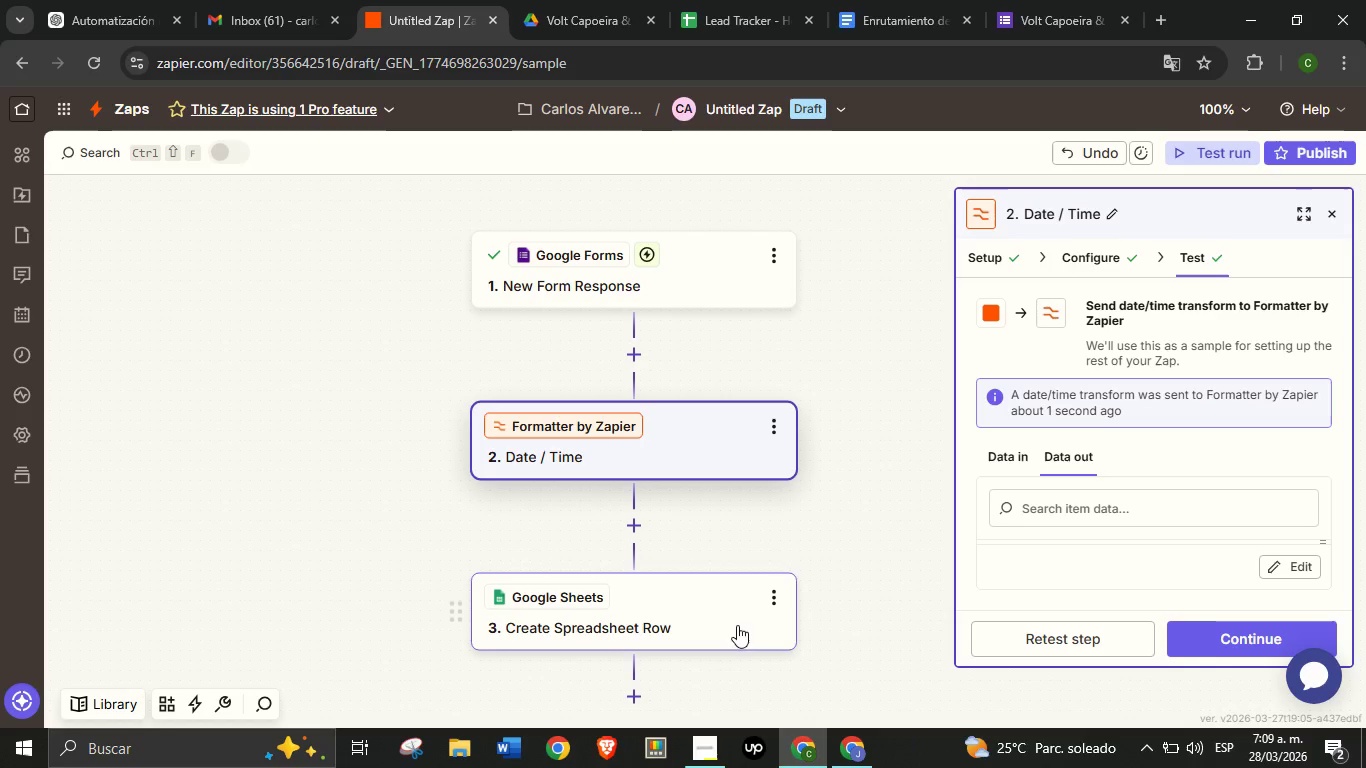 
wait(6.31)
 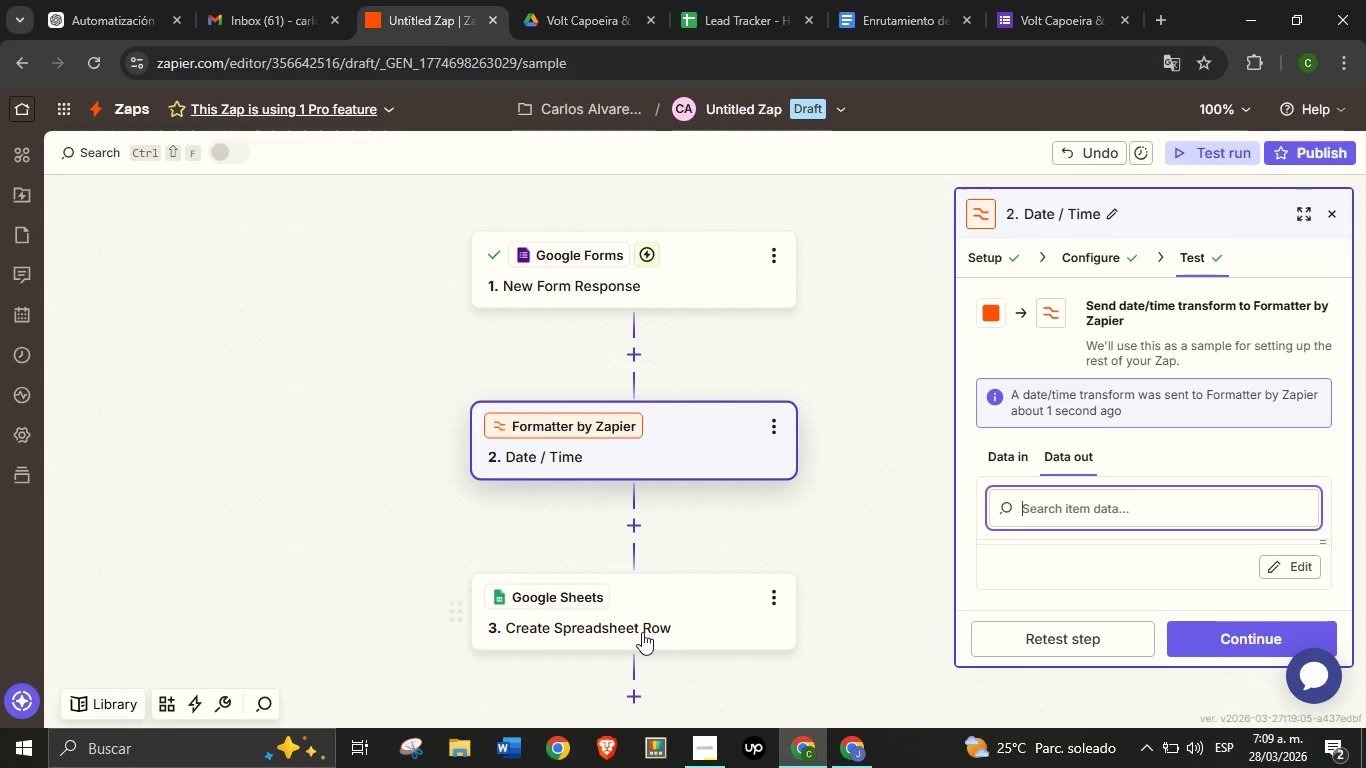 
left_click([720, 633])
 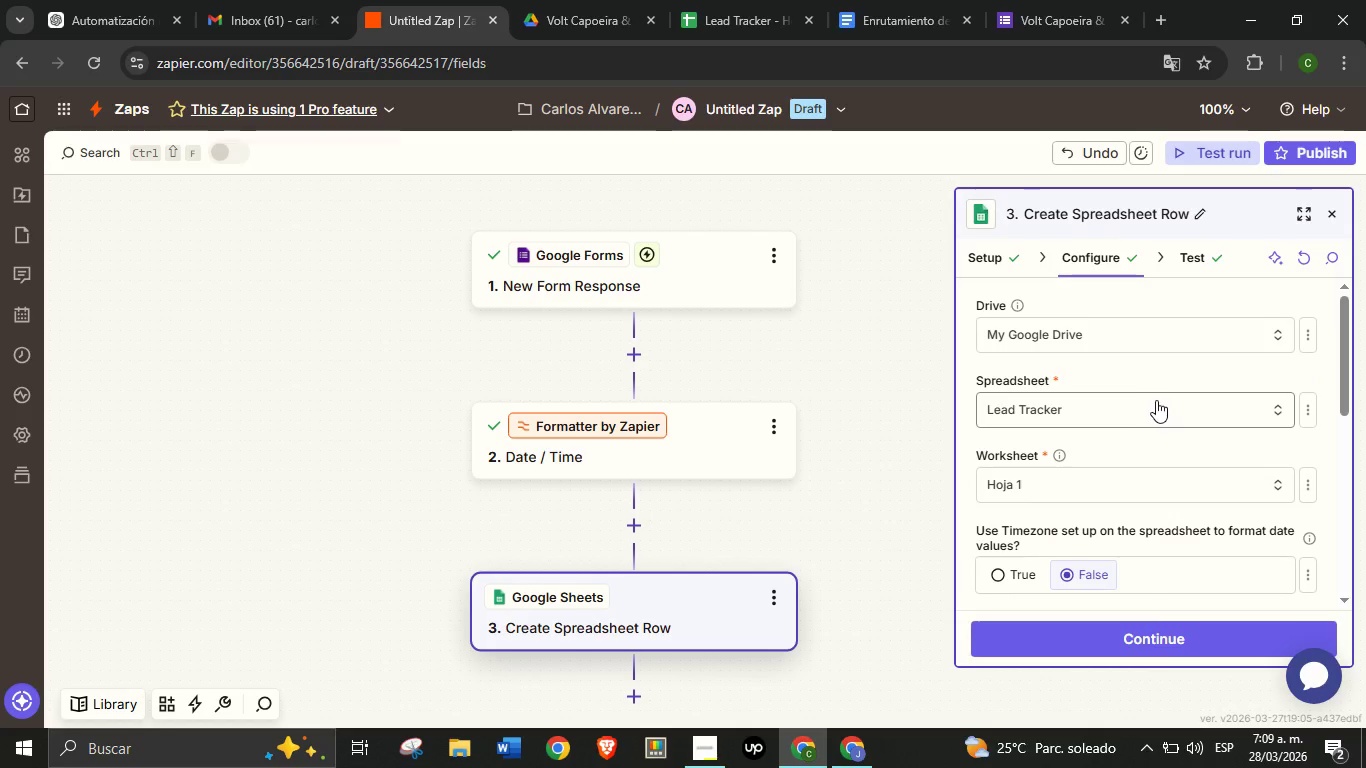 
scroll: coordinate [1148, 421], scroll_direction: down, amount: 6.0
 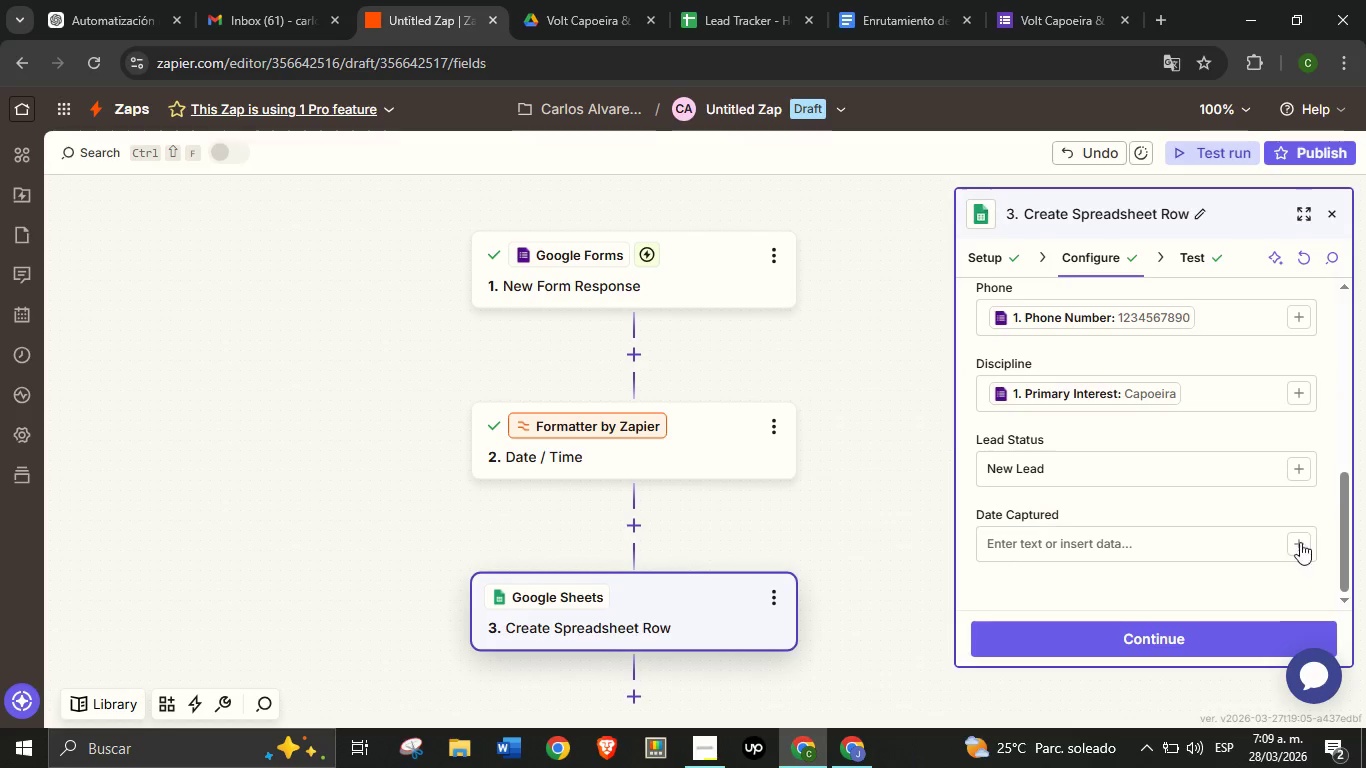 
left_click([1300, 542])
 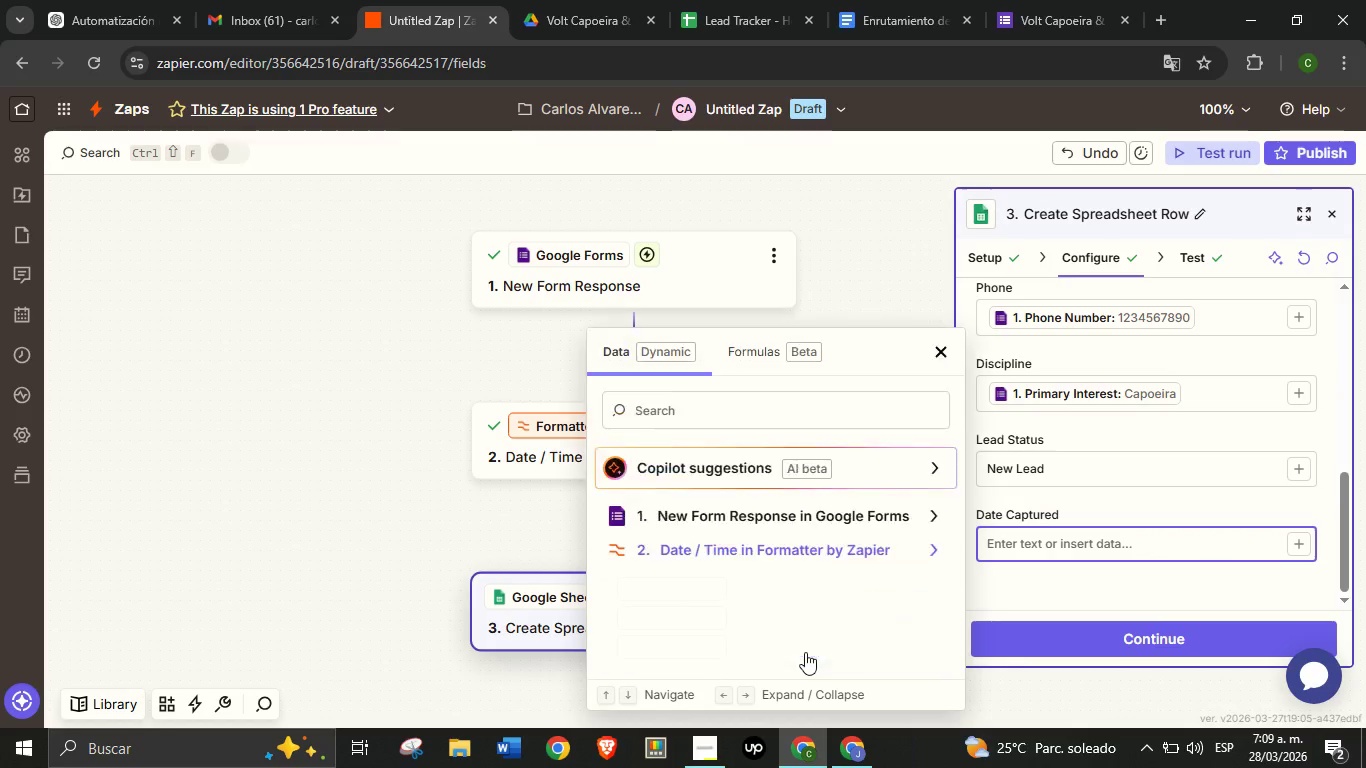 
left_click([806, 651])
 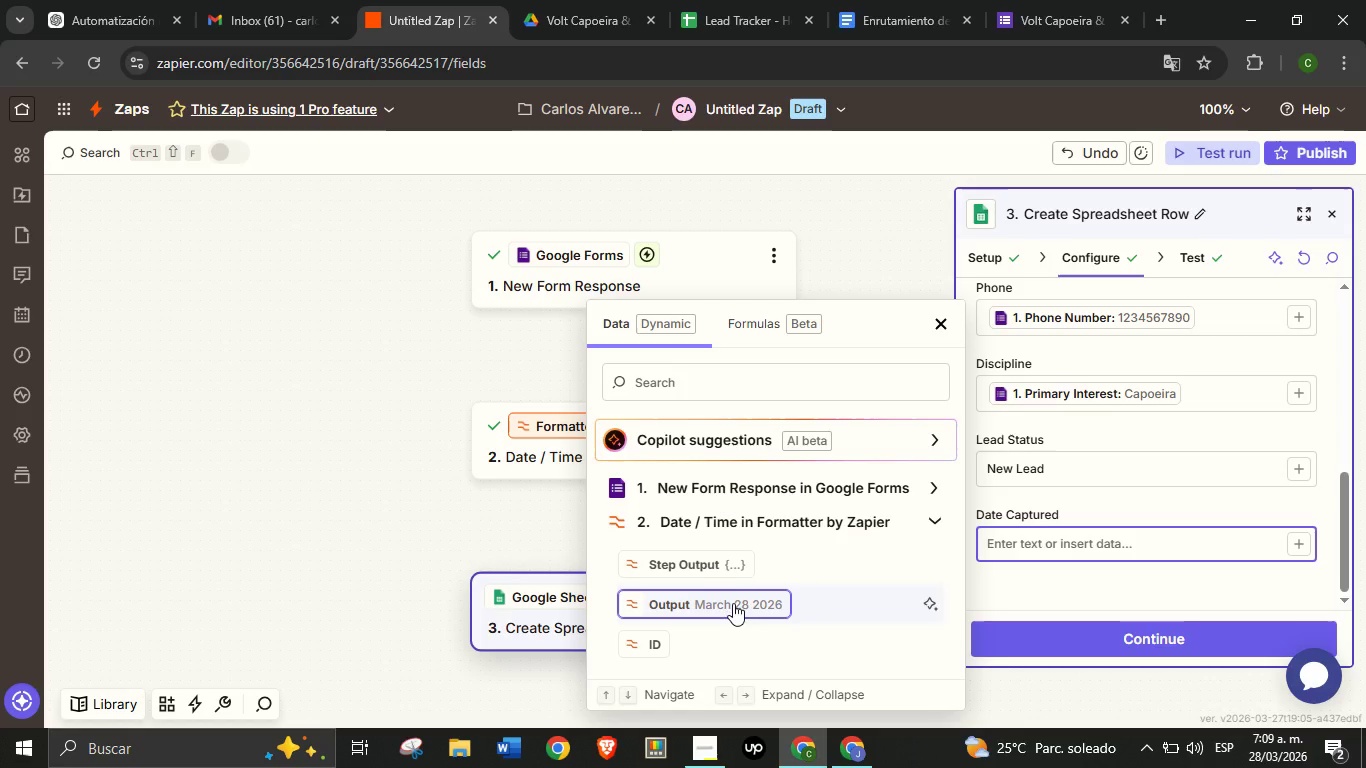 
left_click([733, 603])
 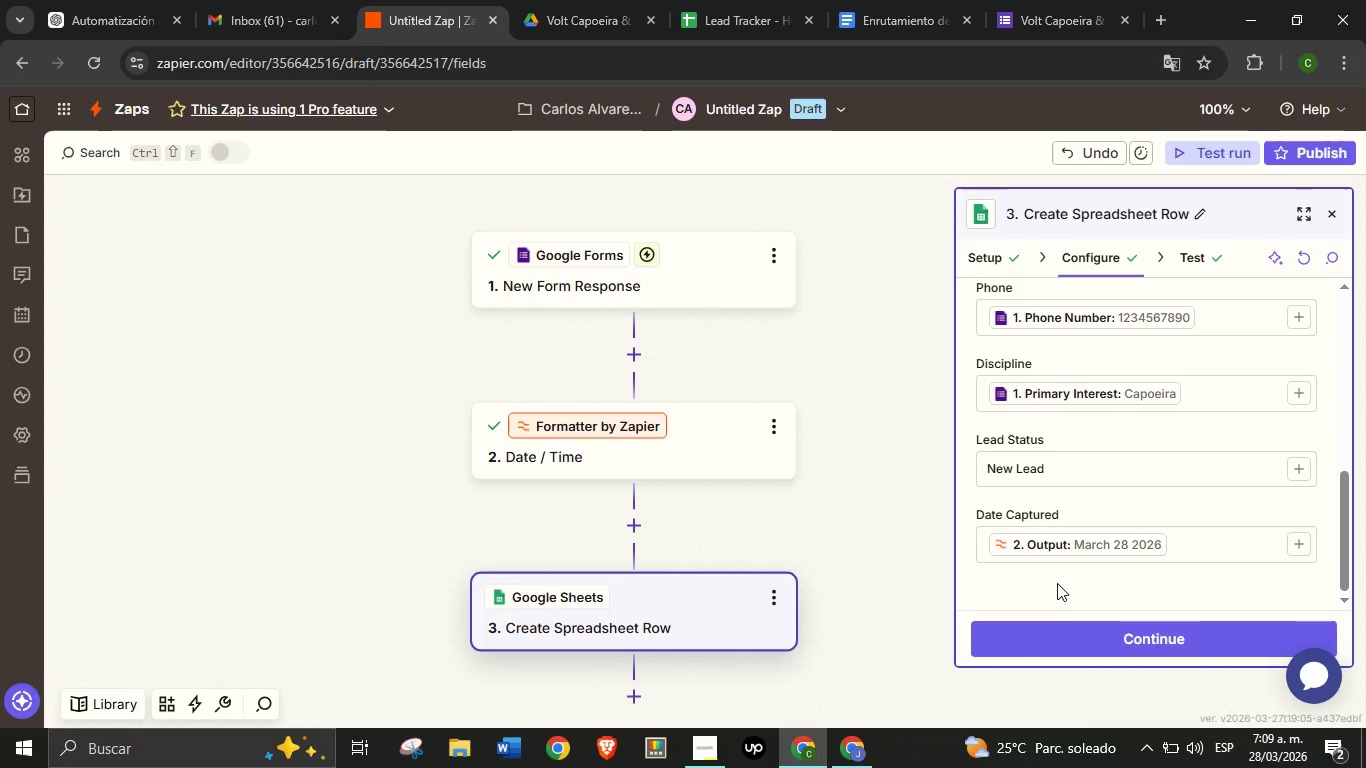 
left_click([1057, 583])
 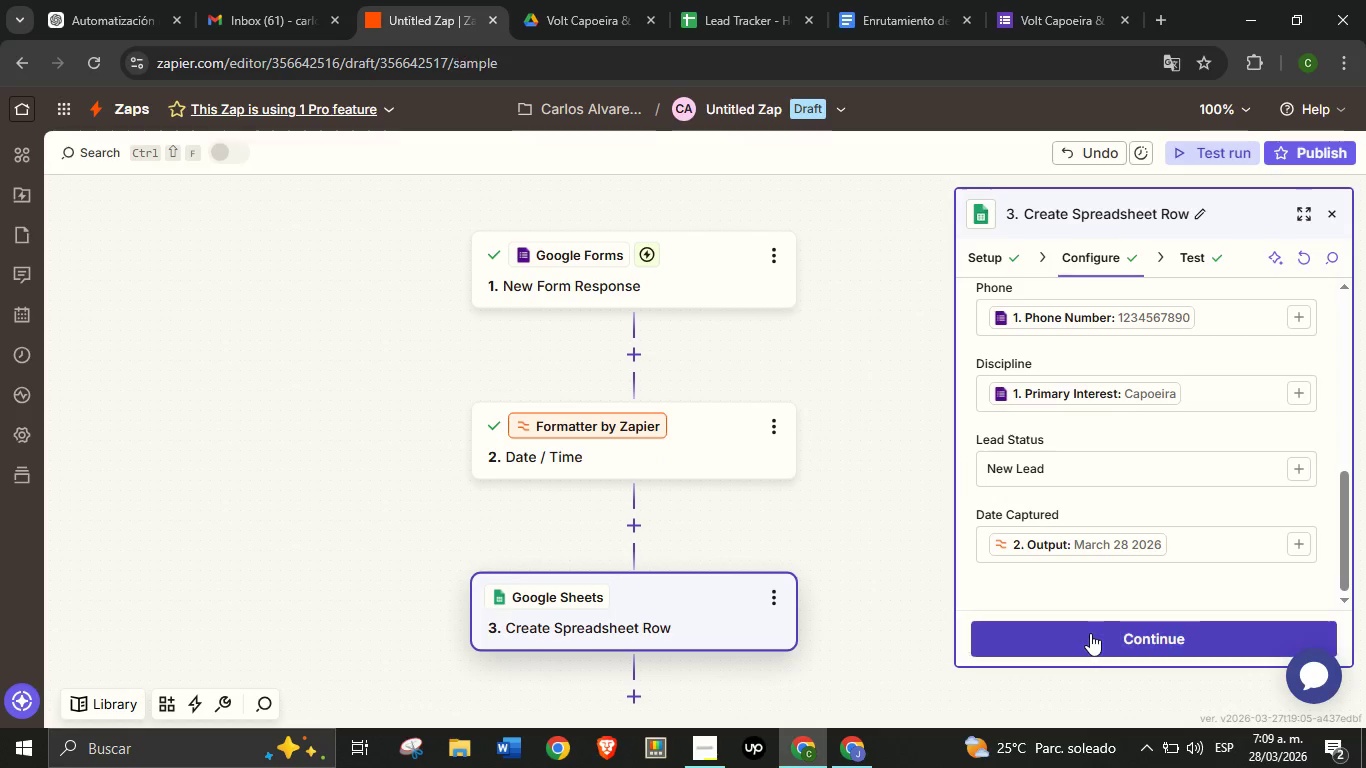 
left_click([1090, 633])
 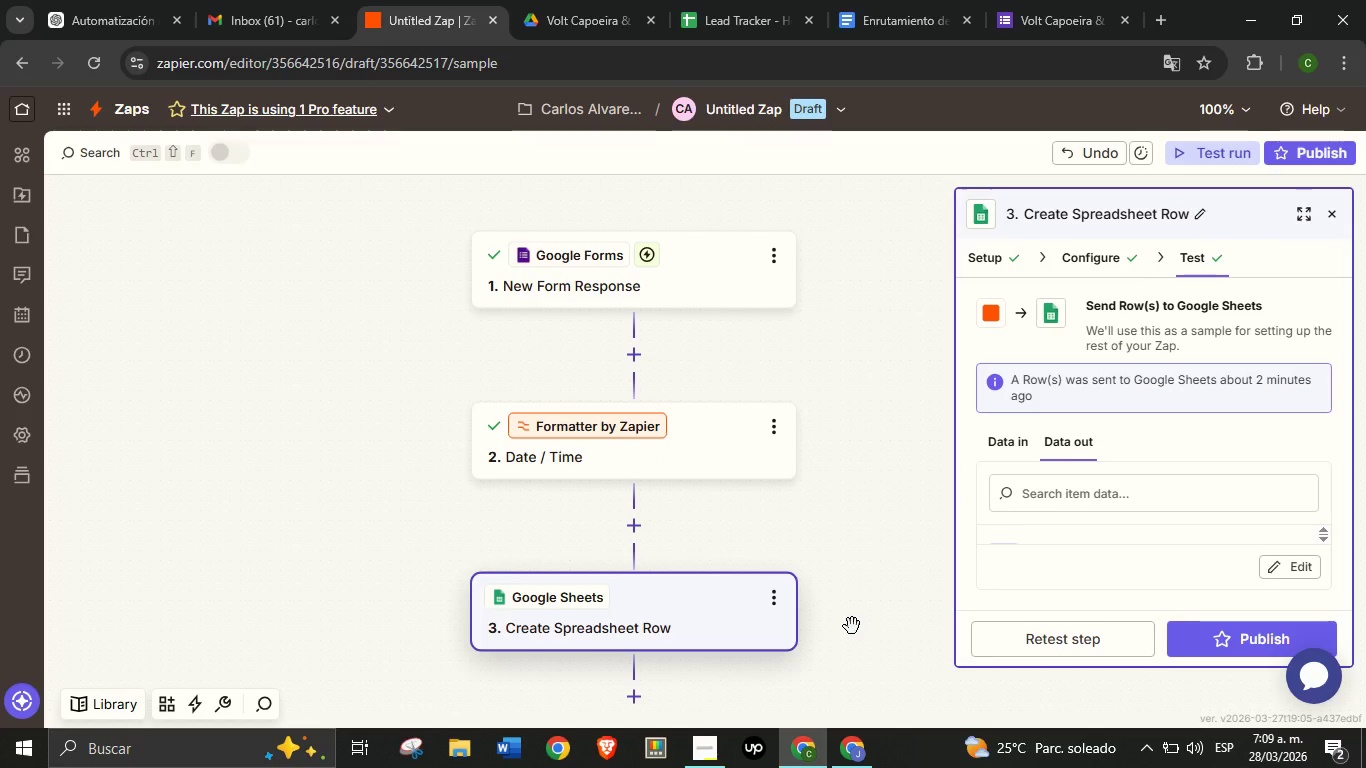 
wait(8.38)
 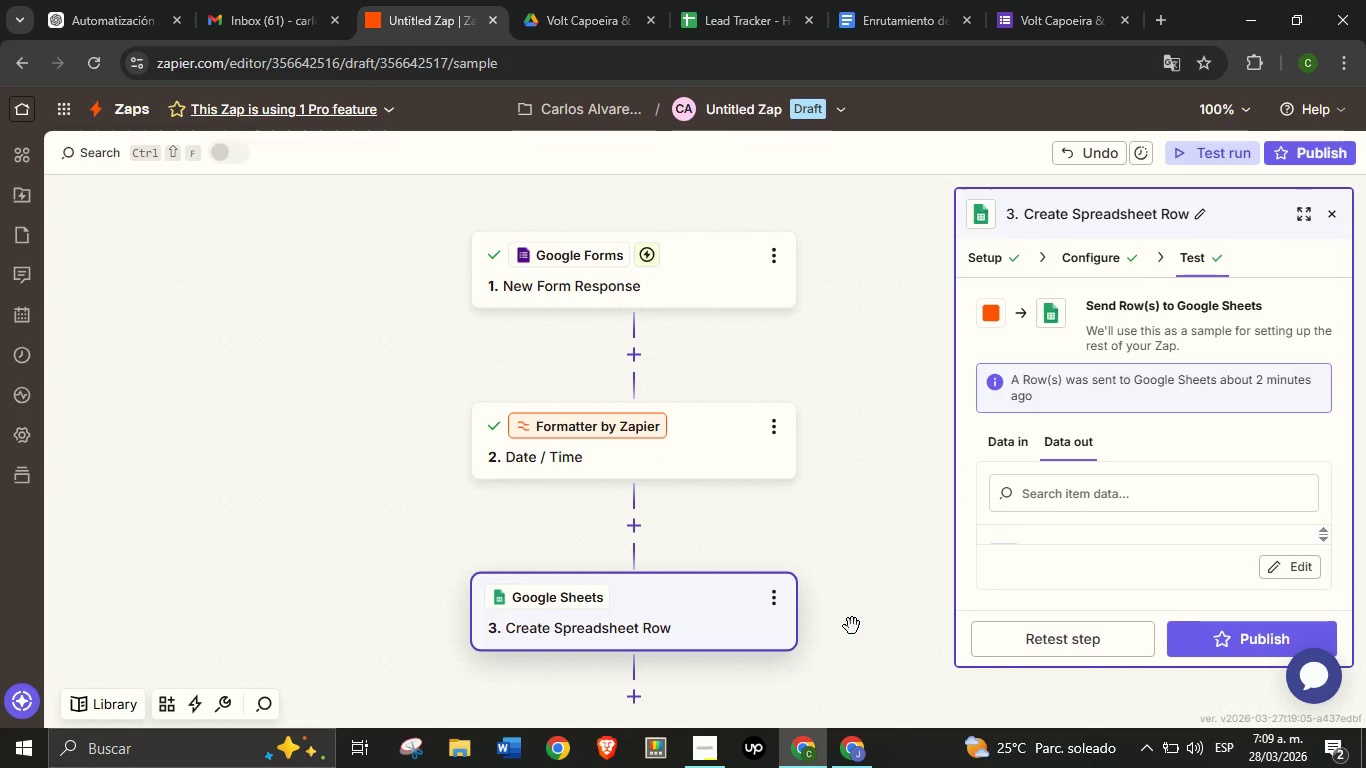 
left_click_drag(start_coordinate=[907, 657], to_coordinate=[879, 592])
 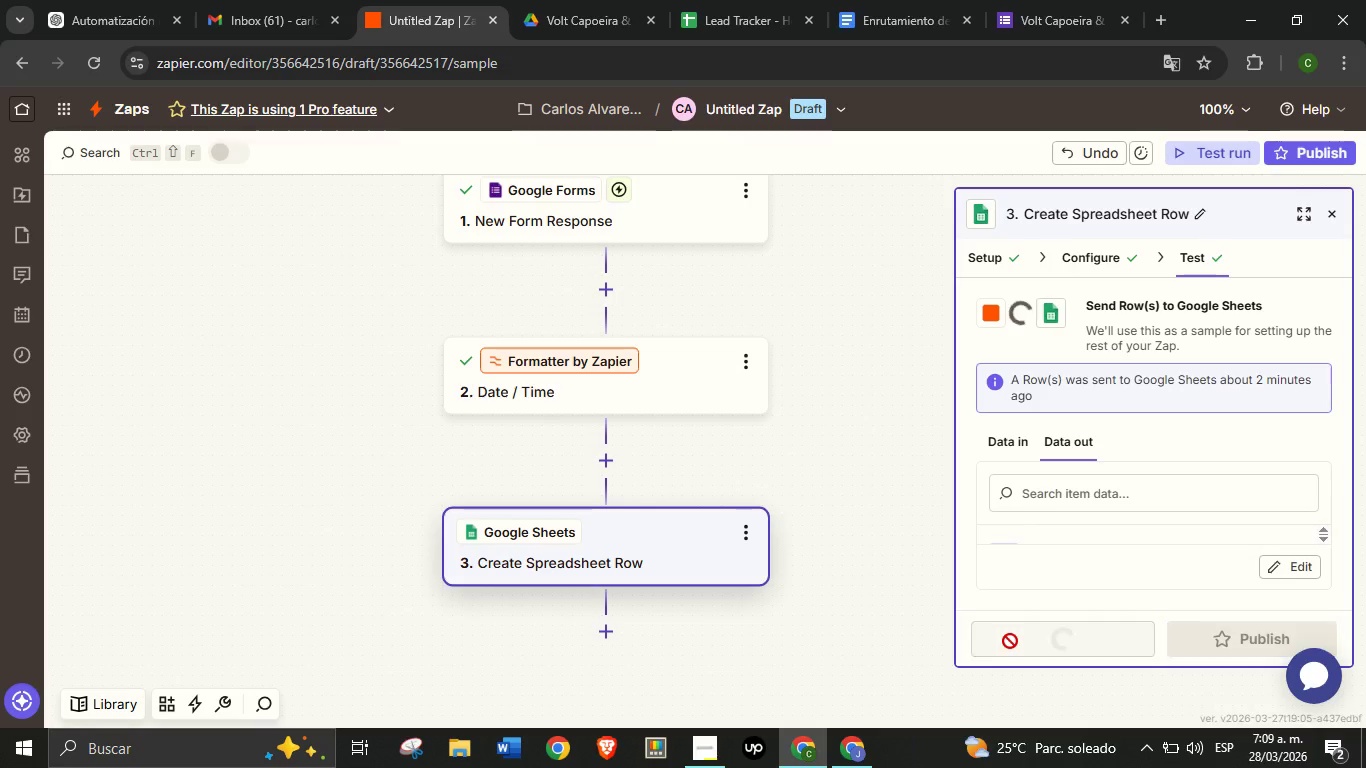 
left_click([1010, 641])
 